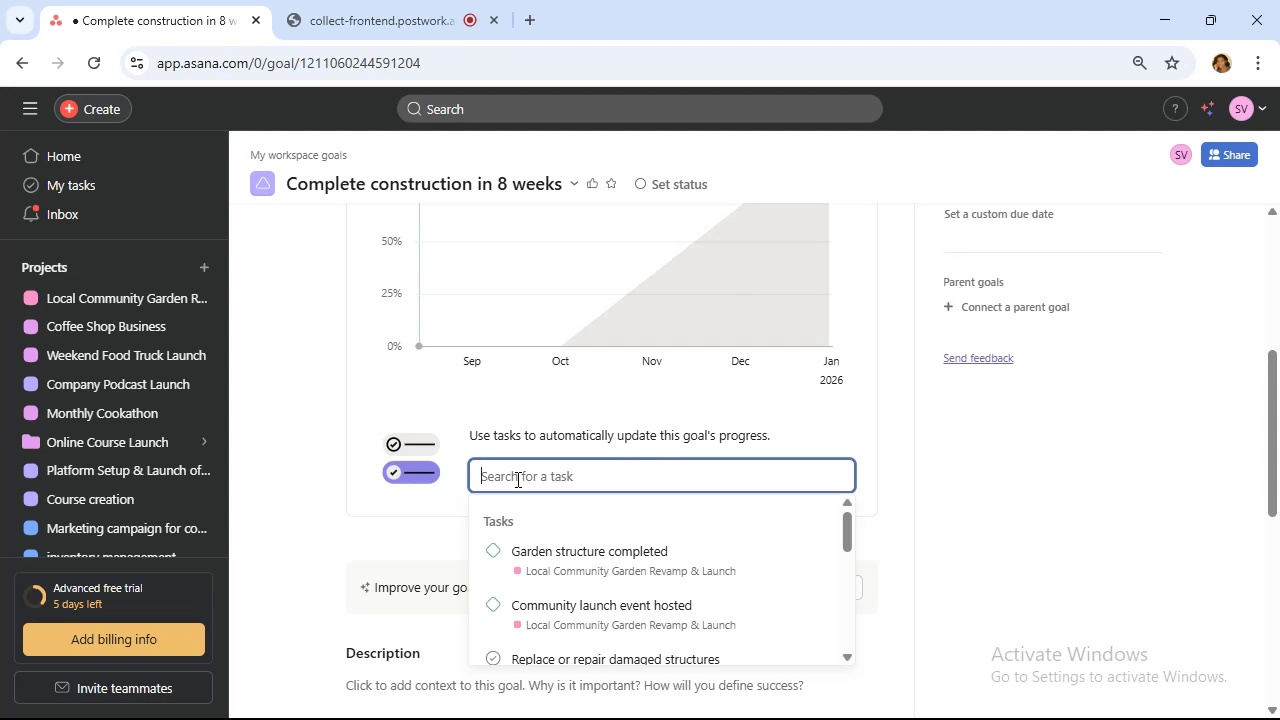 
scroll: coordinate [651, 536], scroll_direction: down, amount: 2.0
 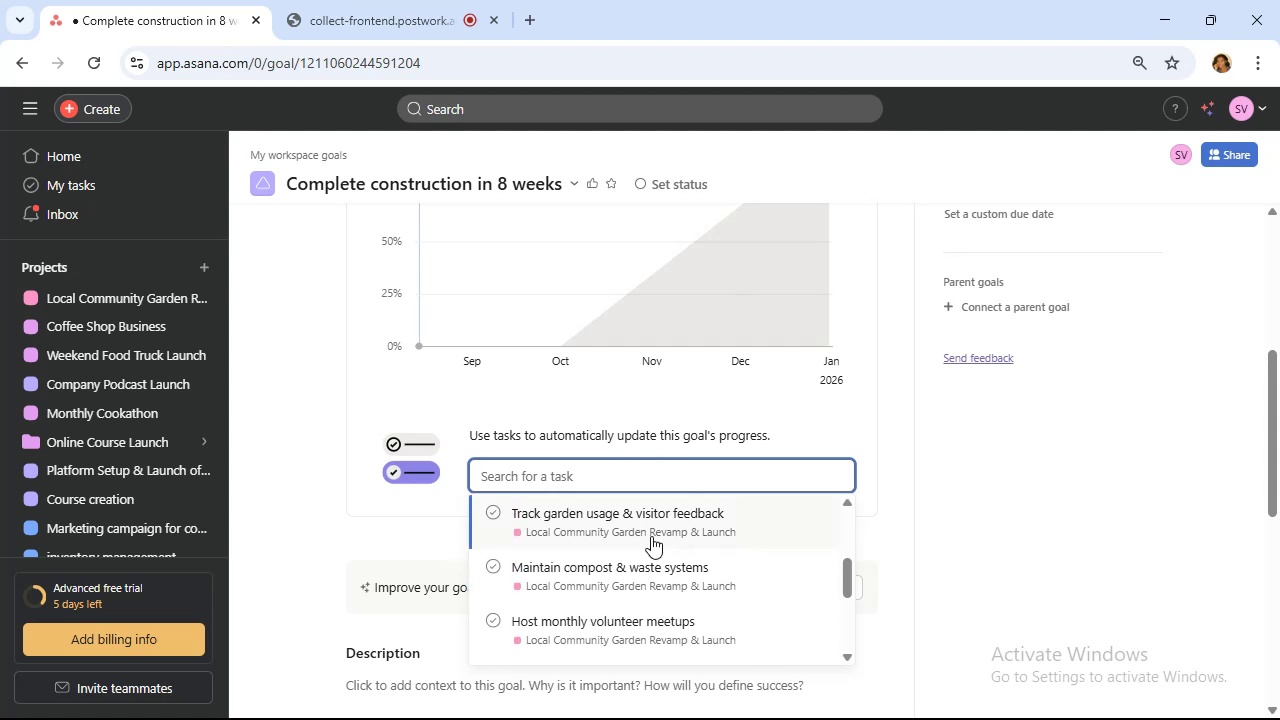 
scroll: coordinate [651, 536], scroll_direction: up, amount: 1.0
 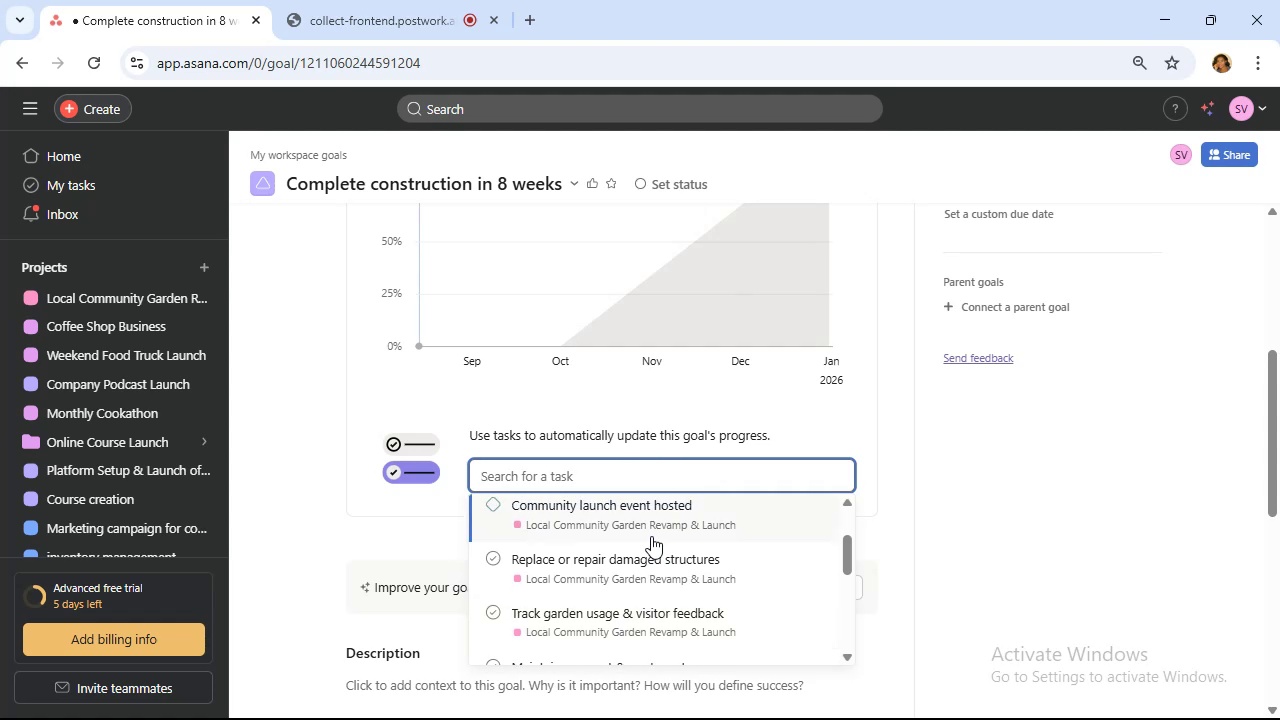 
scroll: coordinate [649, 536], scroll_direction: down, amount: 3.0
 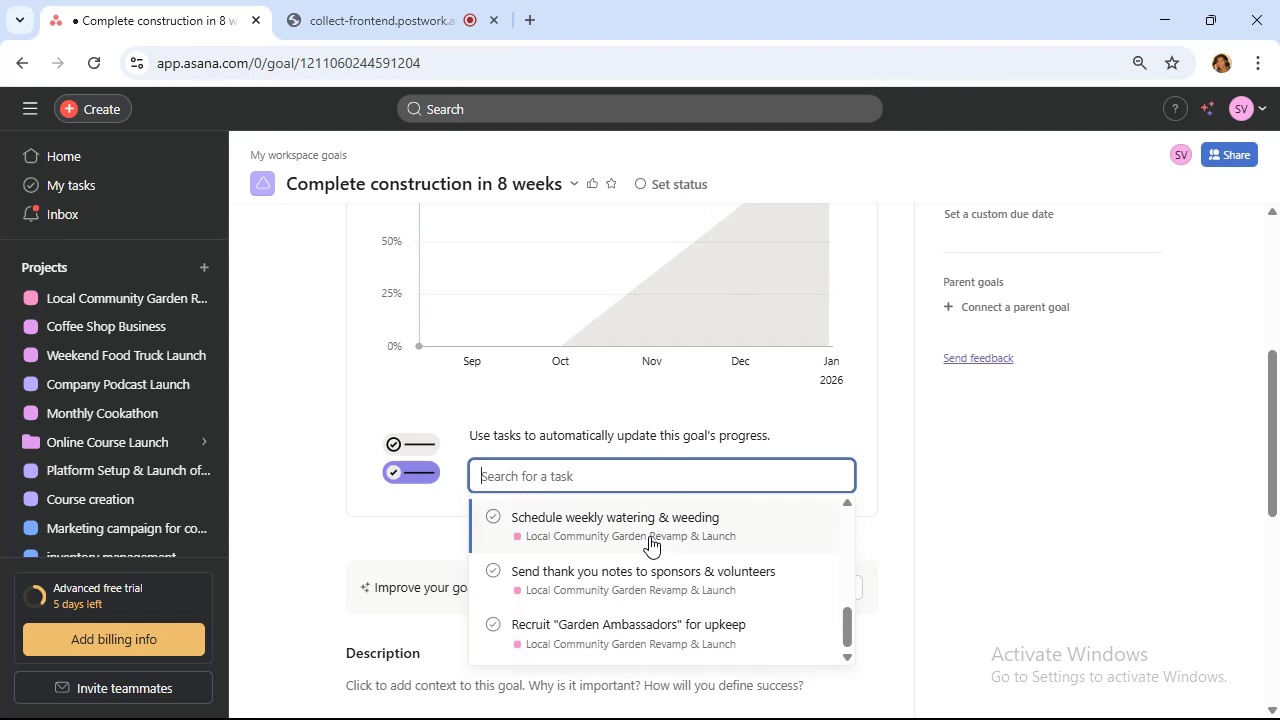 
type(con)
 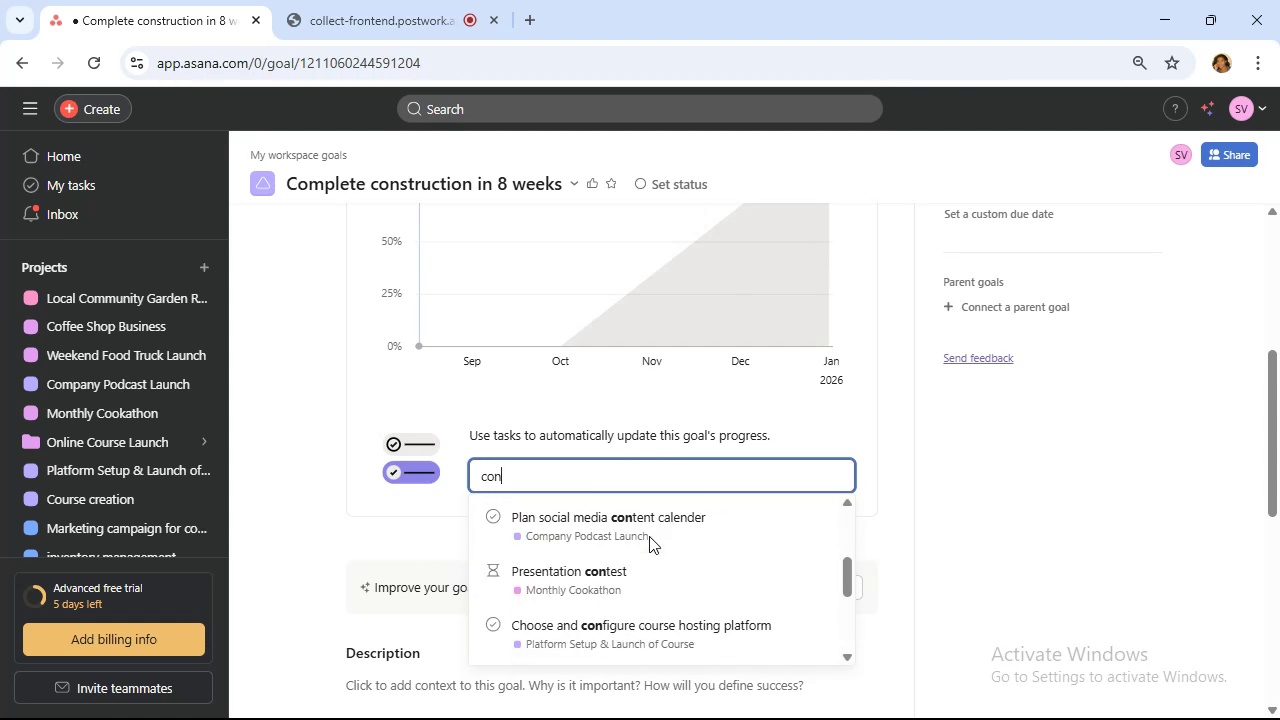 
type(st)
key(Backspace)
 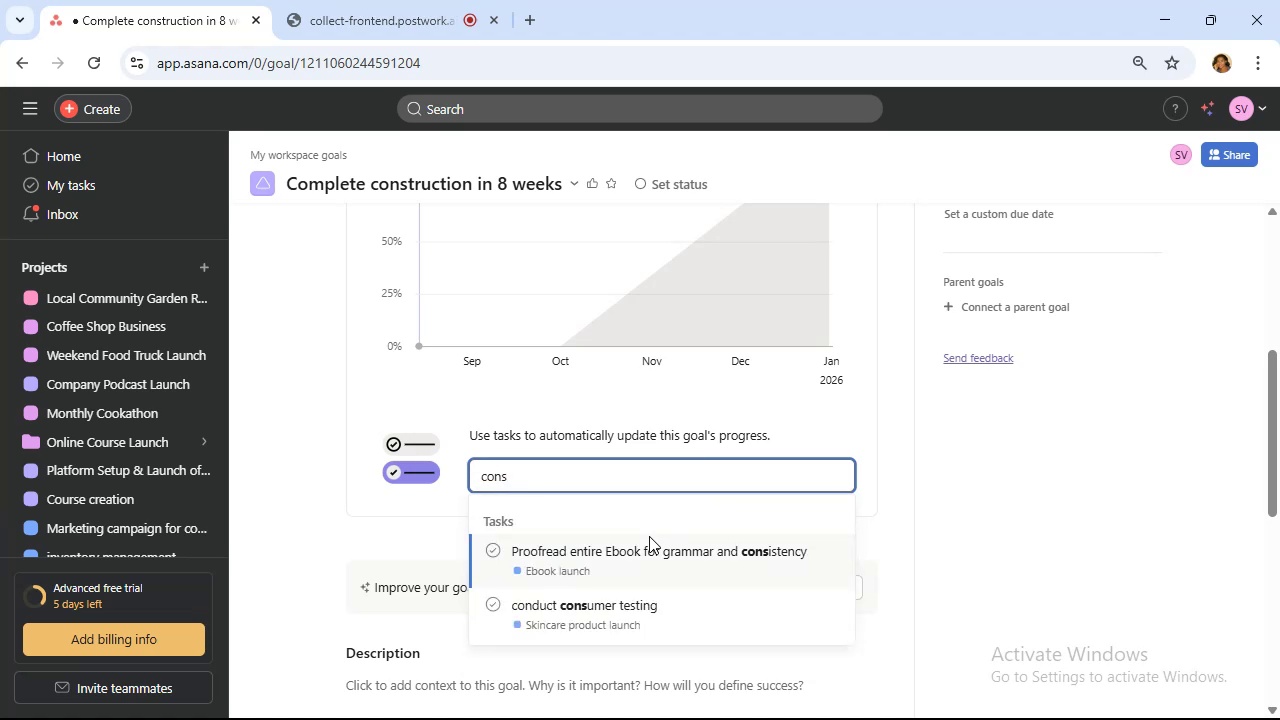 
wait(8.99)
 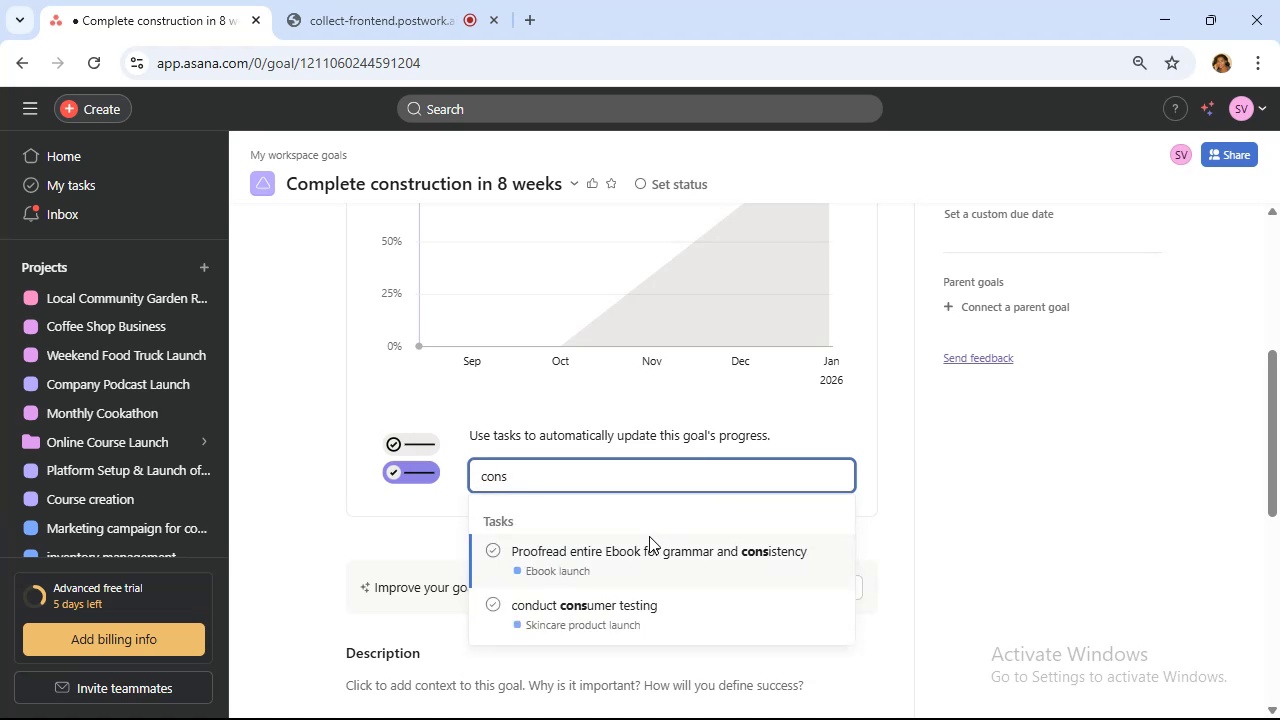 
key(Backspace)
key(Backspace)
key(Backspace)
key(Backspace)
type(gard)
 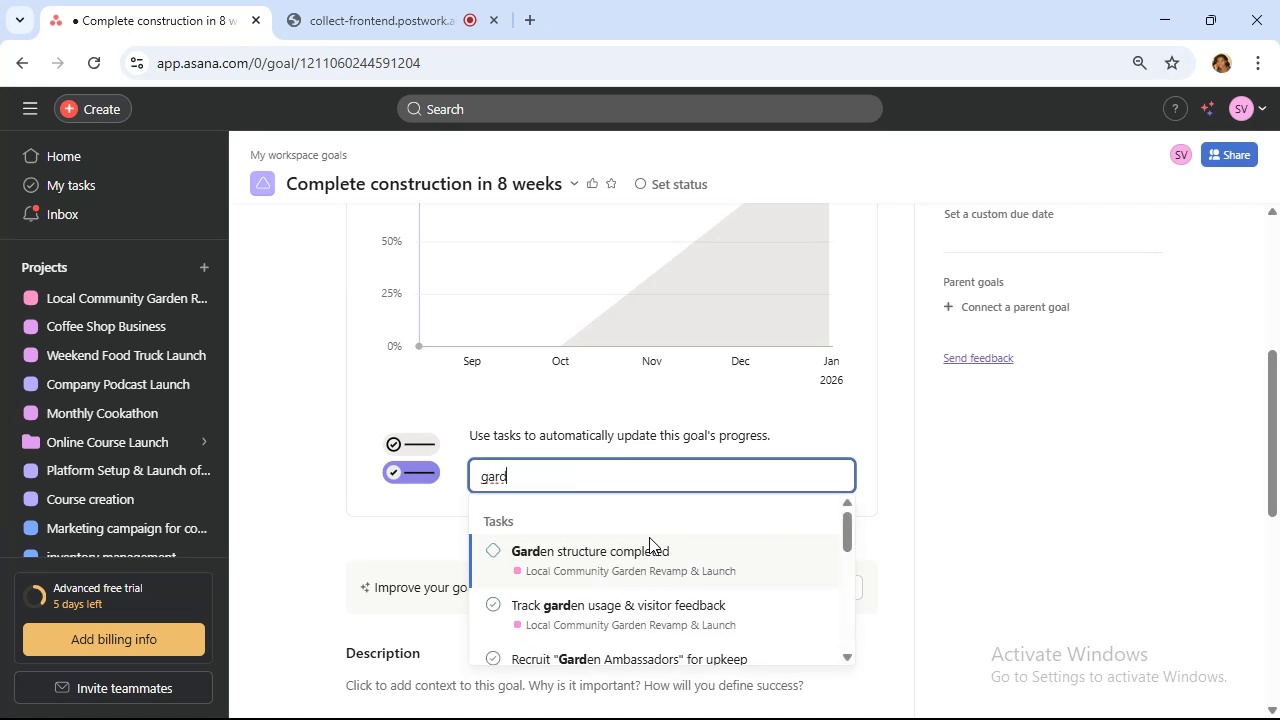 
left_click([656, 554])
 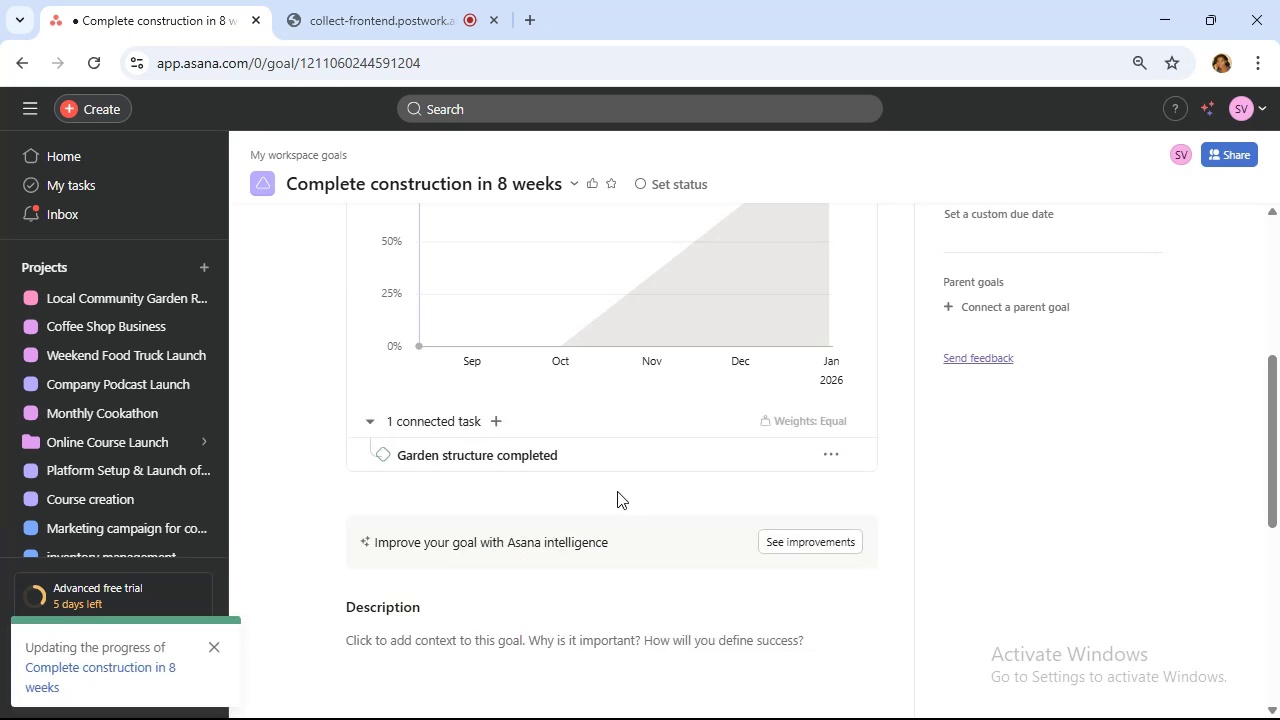 
scroll: coordinate [606, 471], scroll_direction: down, amount: 4.0
 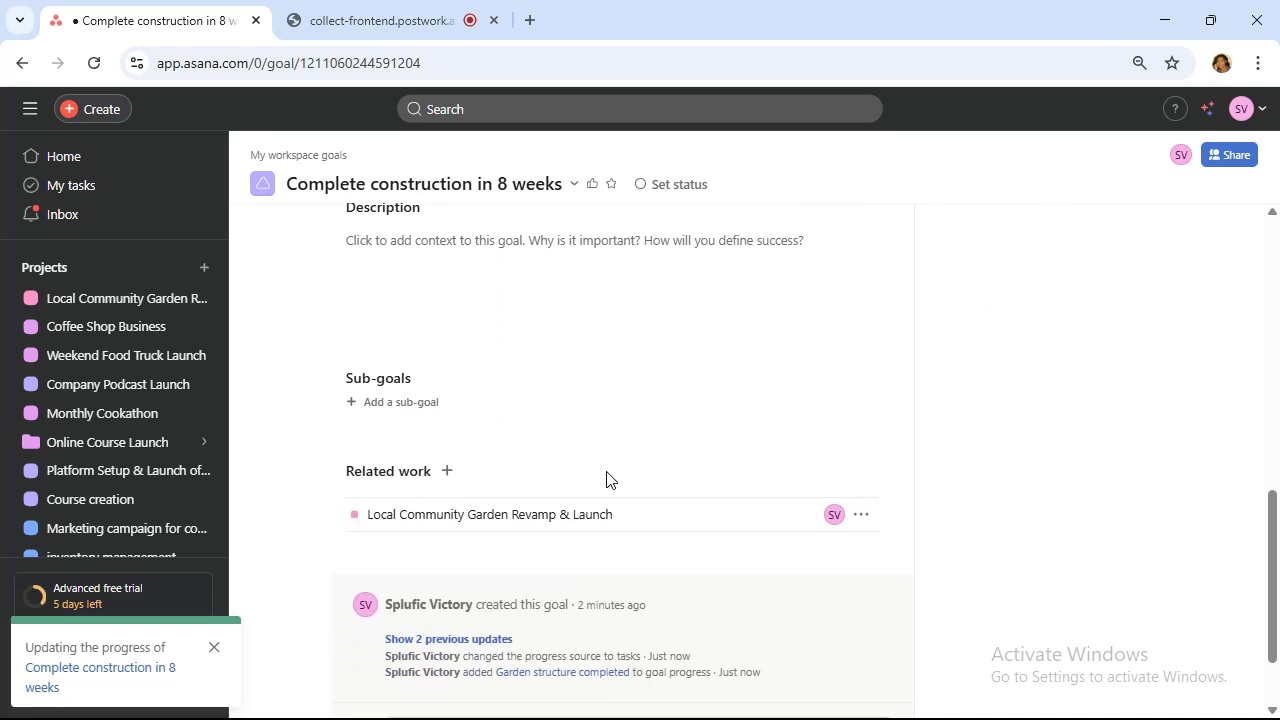 
scroll: coordinate [605, 467], scroll_direction: up, amount: 9.0
 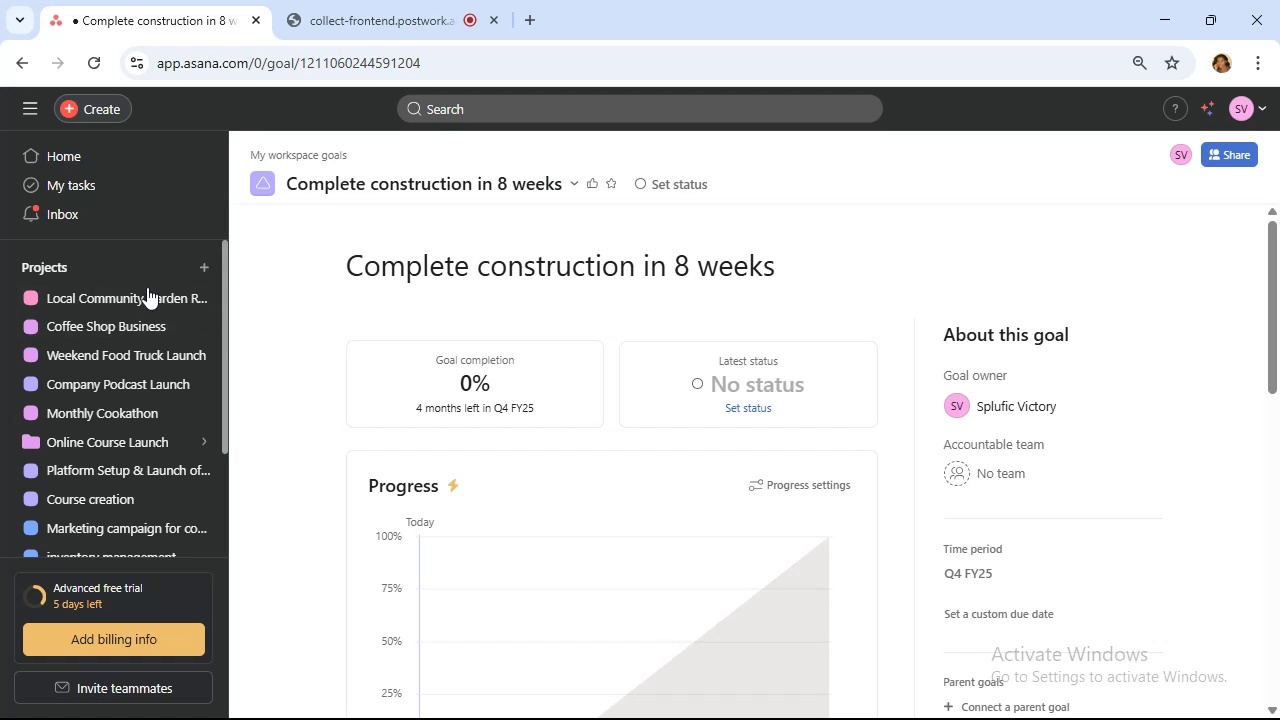 
left_click([145, 298])
 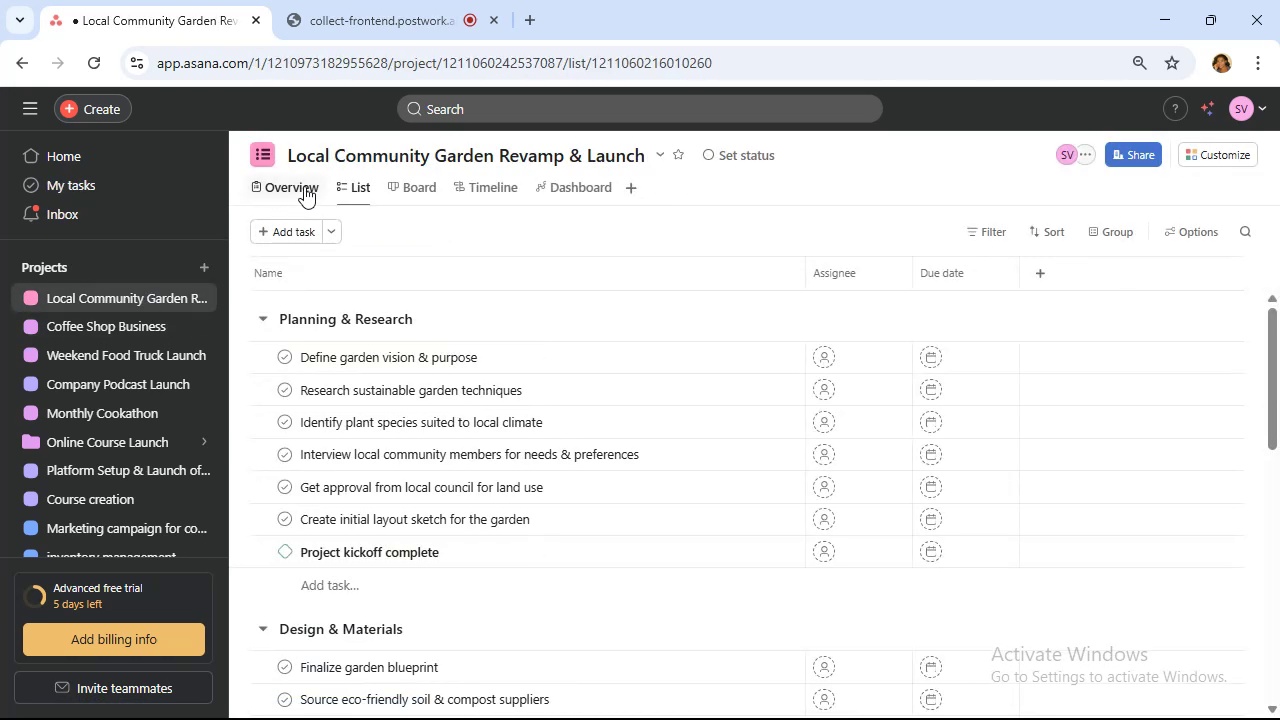 
left_click([304, 186])
 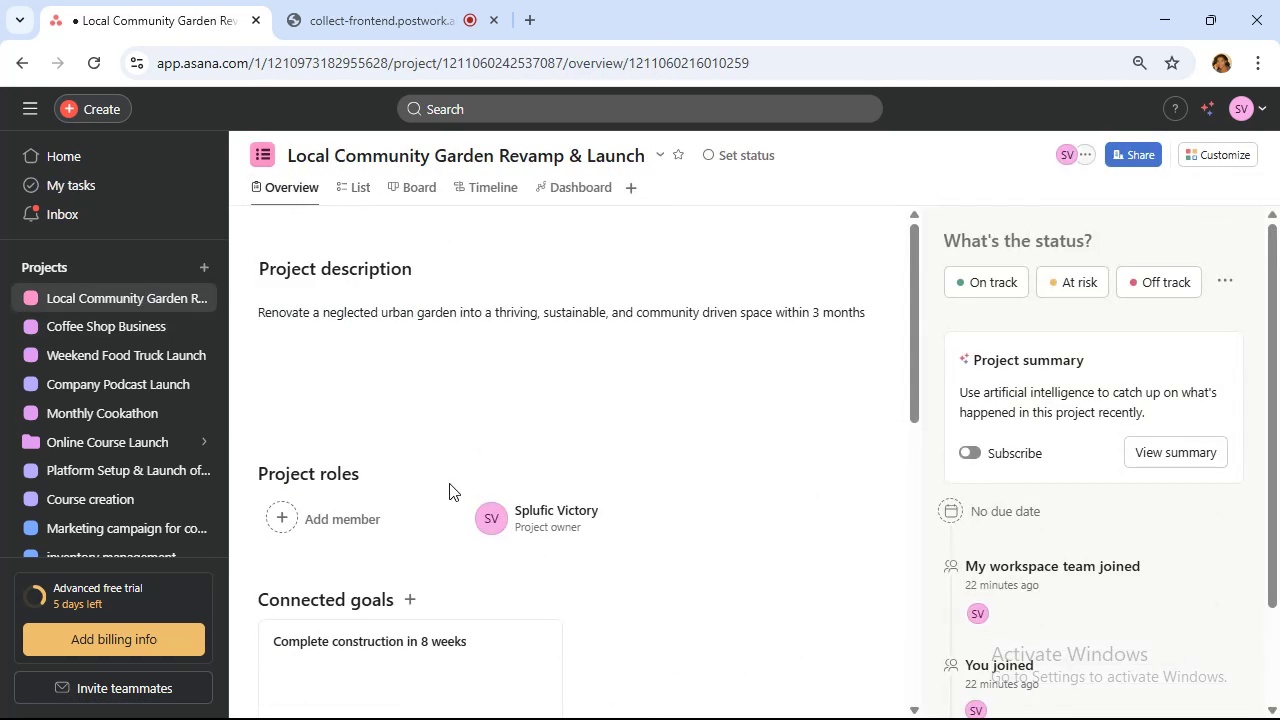 
scroll: coordinate [452, 438], scroll_direction: down, amount: 2.0
 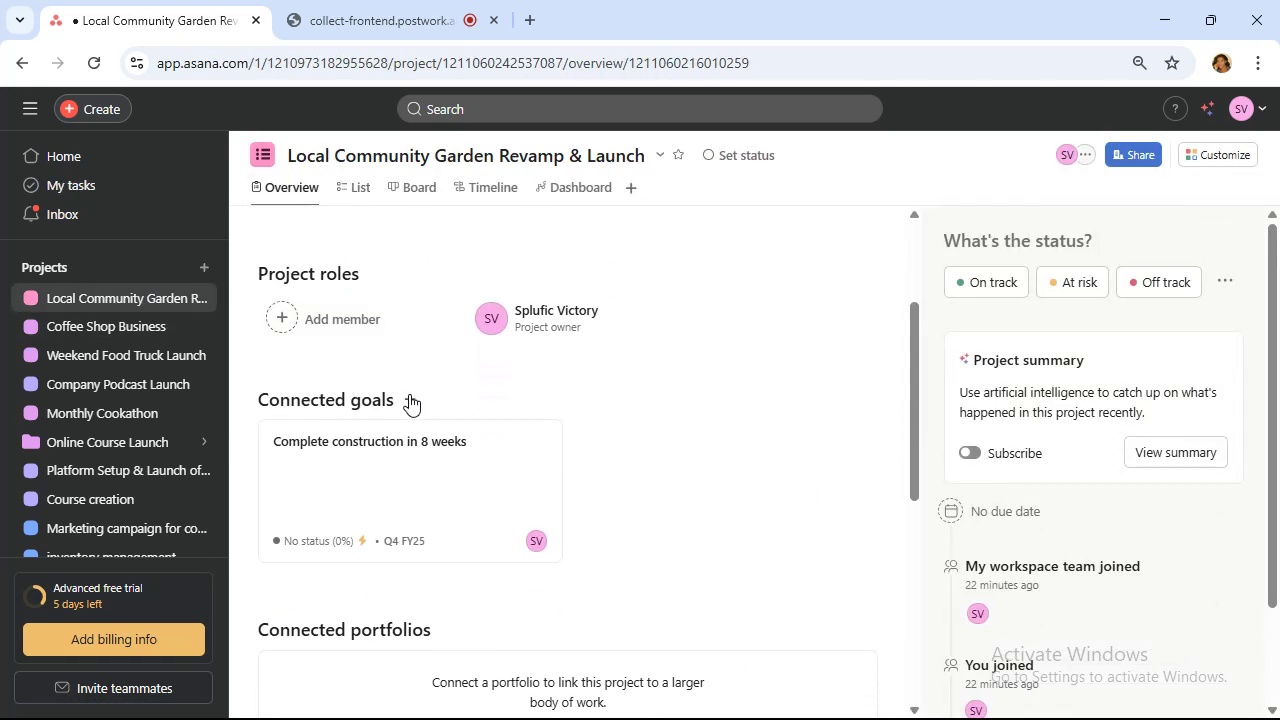 
left_click([409, 397])
 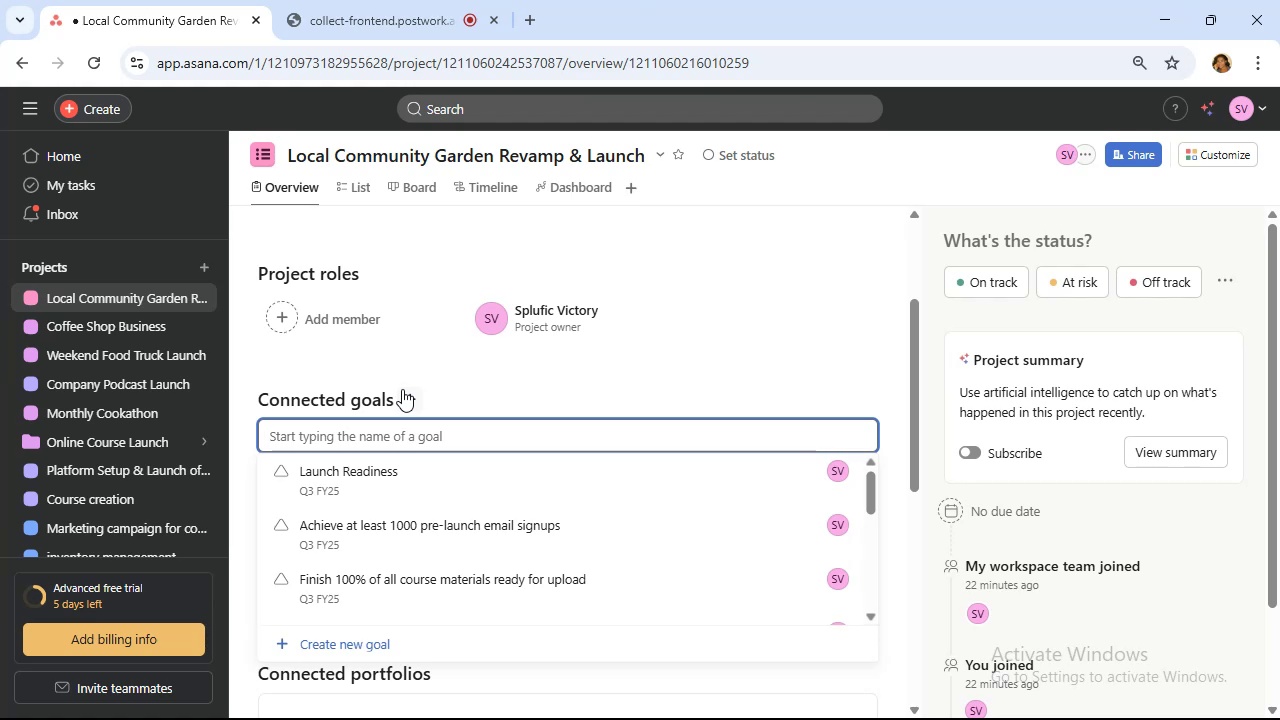 
wait(12.18)
 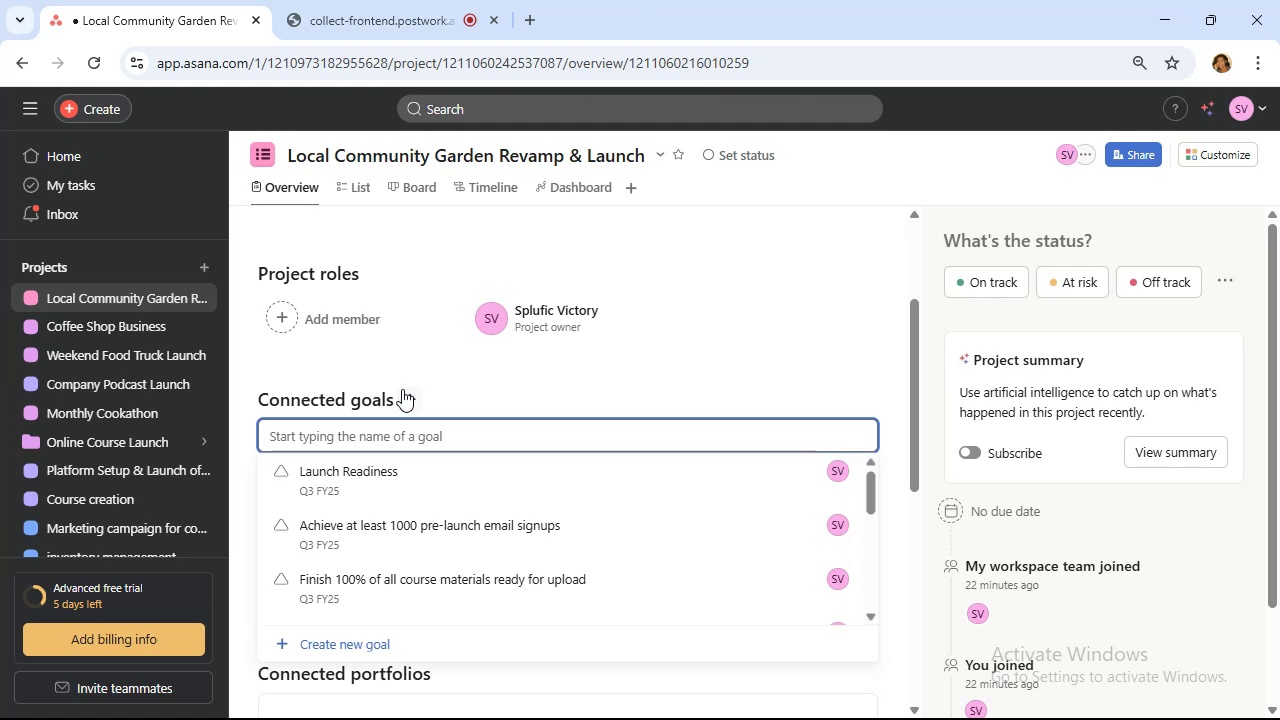 
left_click([391, 649])
 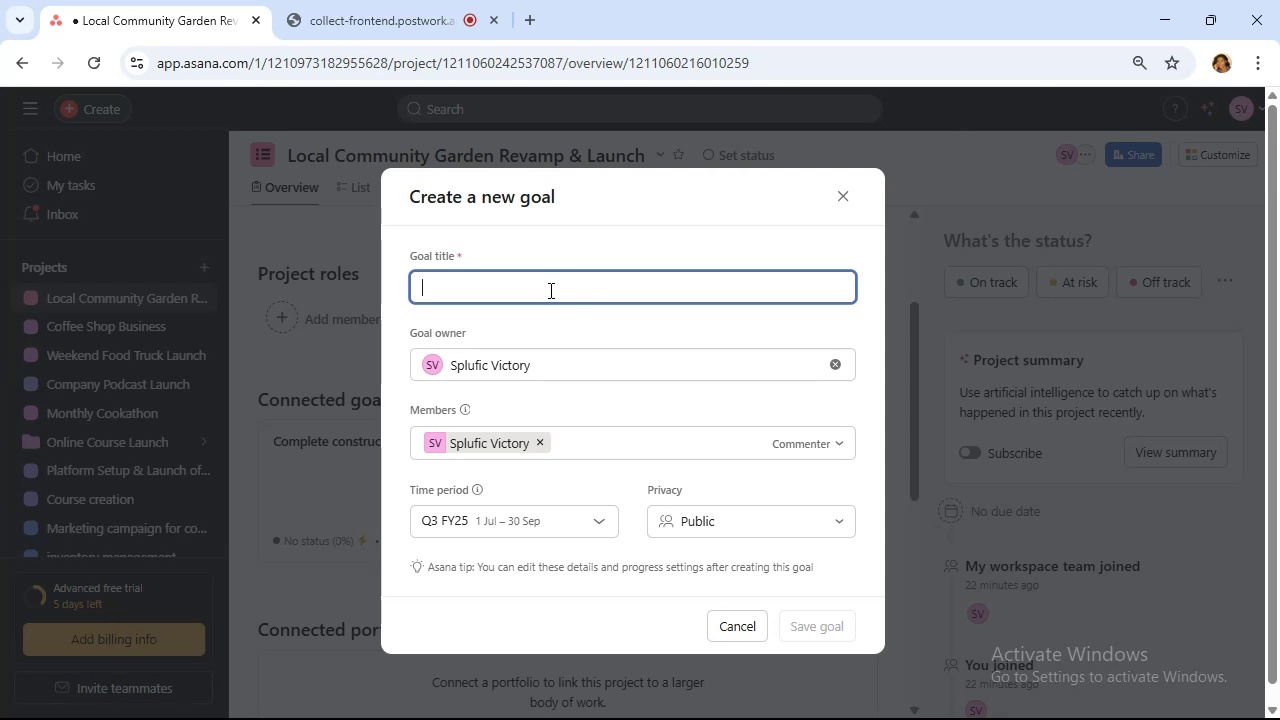 
wait(6.57)
 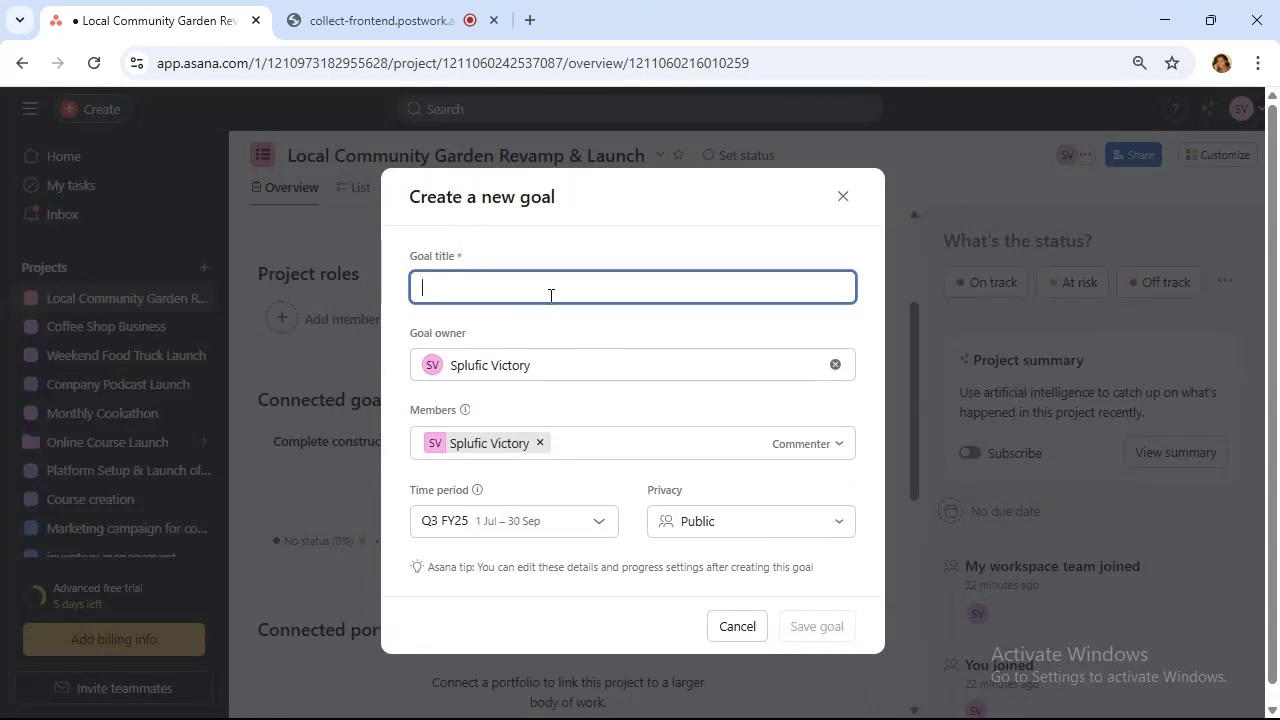 
type(Host launch event with 100+ attendees)
 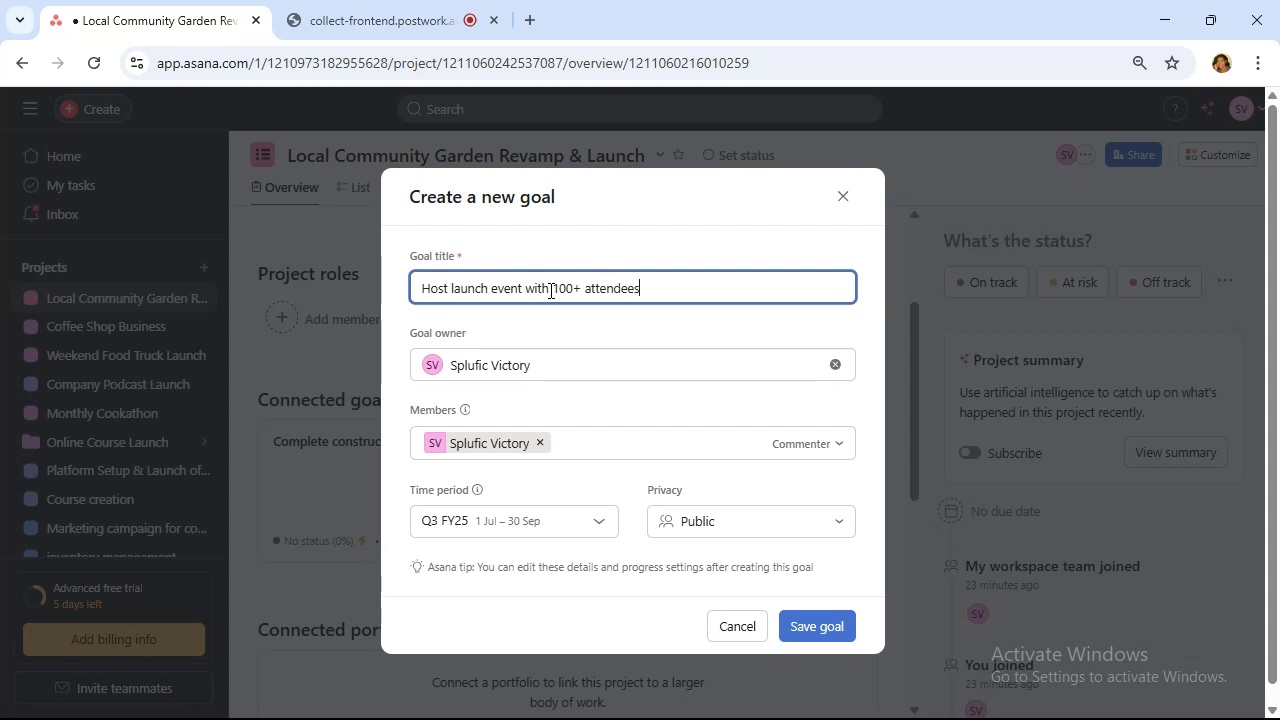 
wait(5.8)
 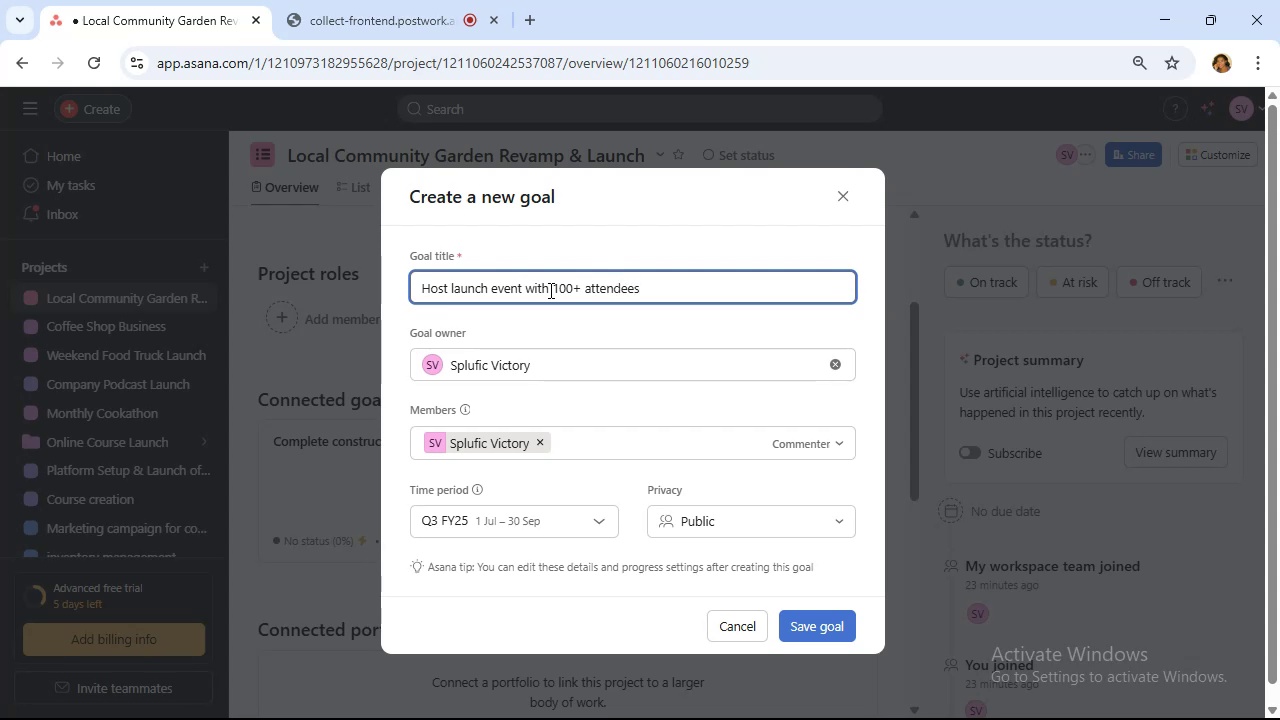 
left_click([586, 521])
 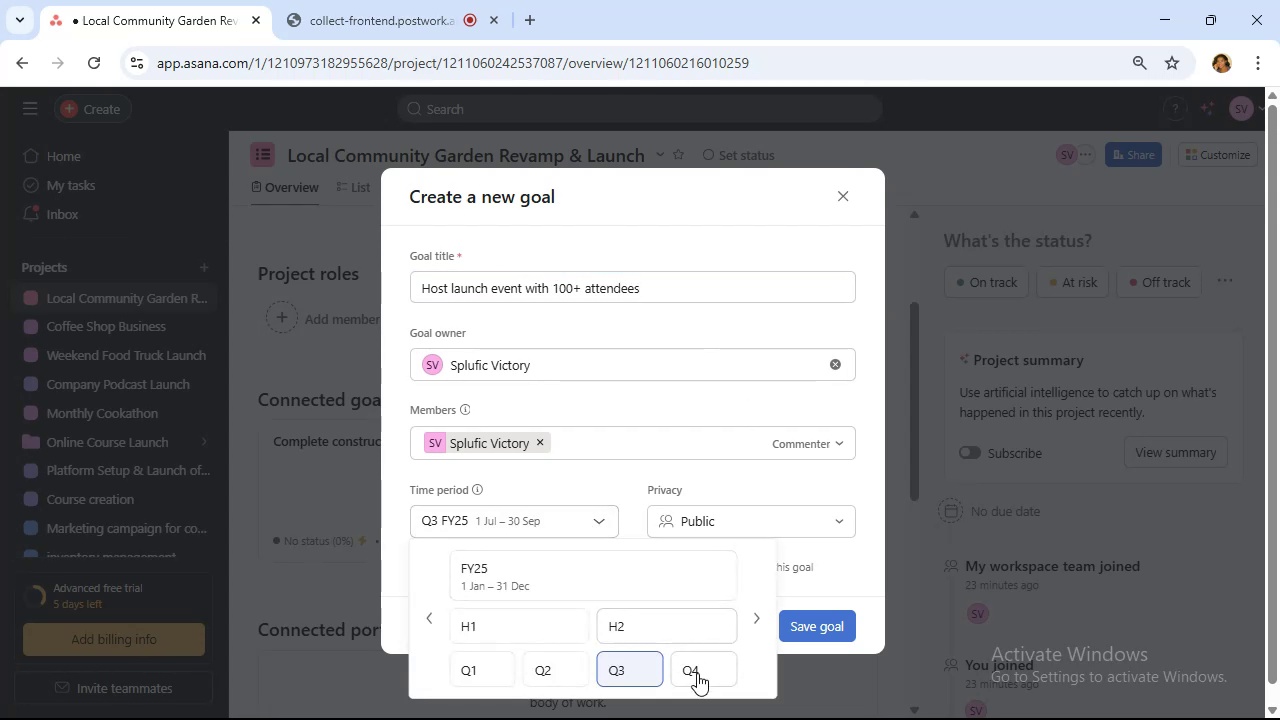 
left_click([701, 680])
 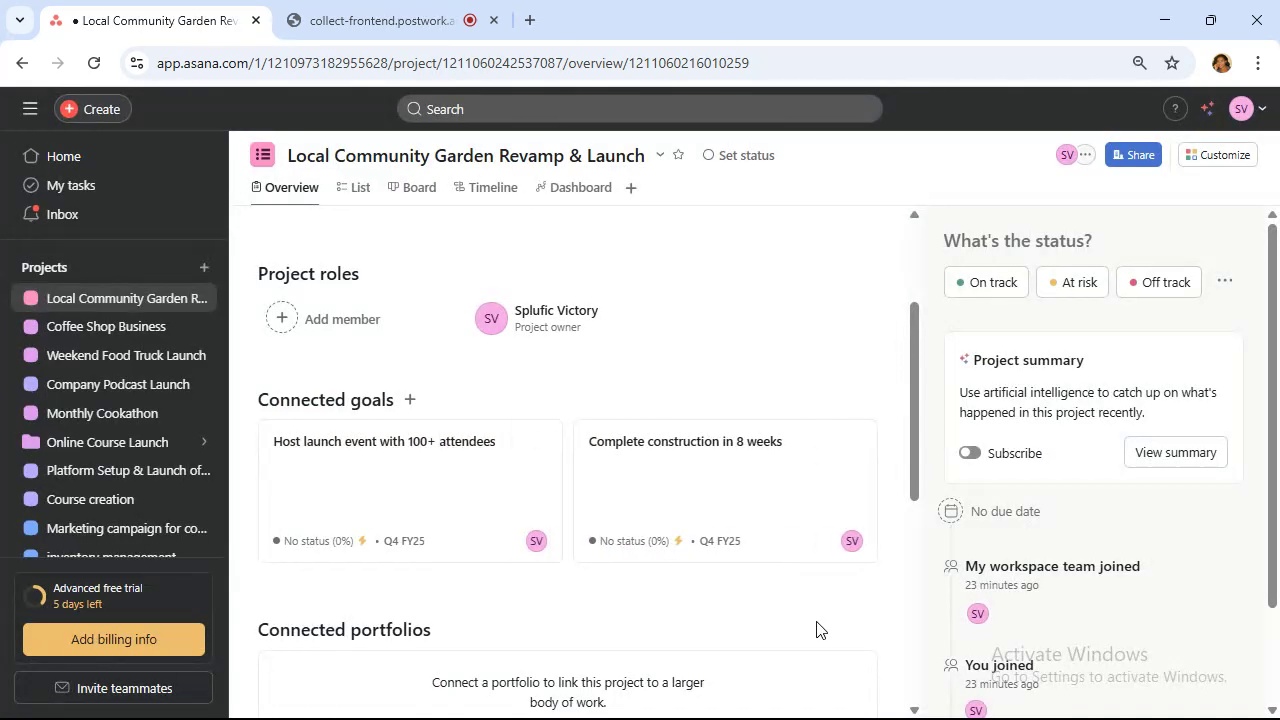 
wait(6.66)
 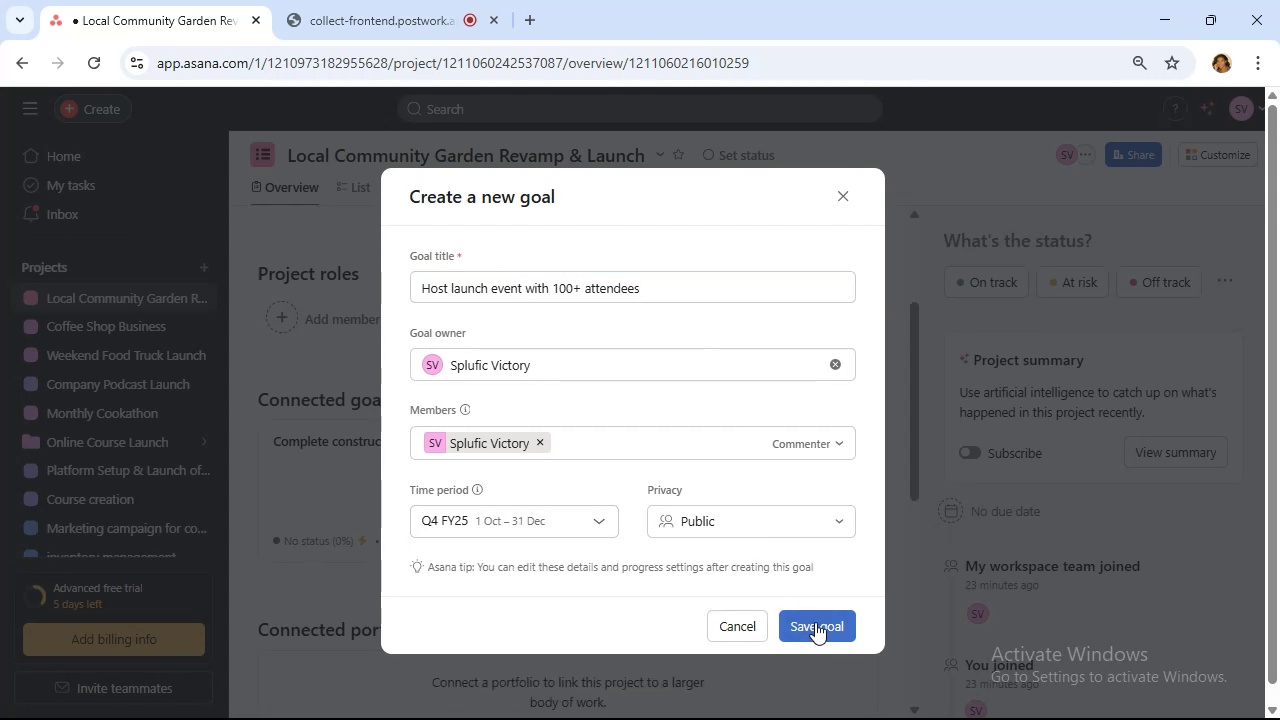 
left_click([429, 465])
 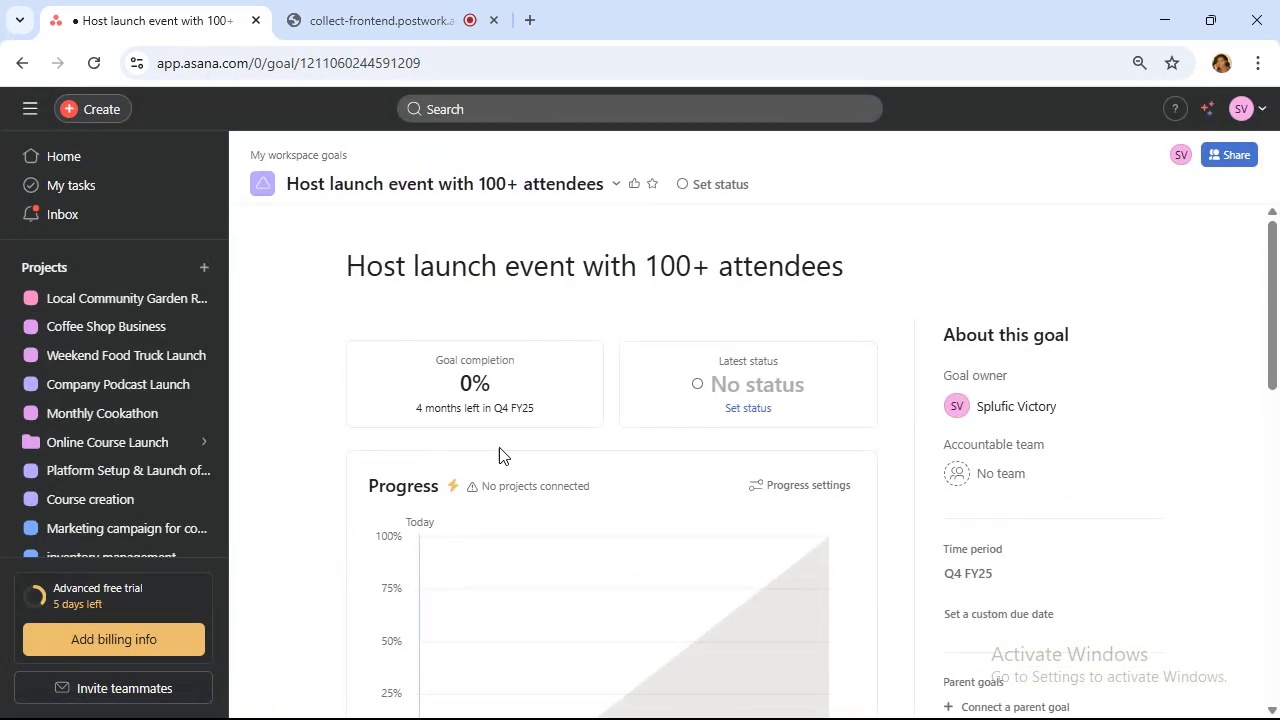 
scroll: coordinate [599, 450], scroll_direction: down, amount: 3.0
 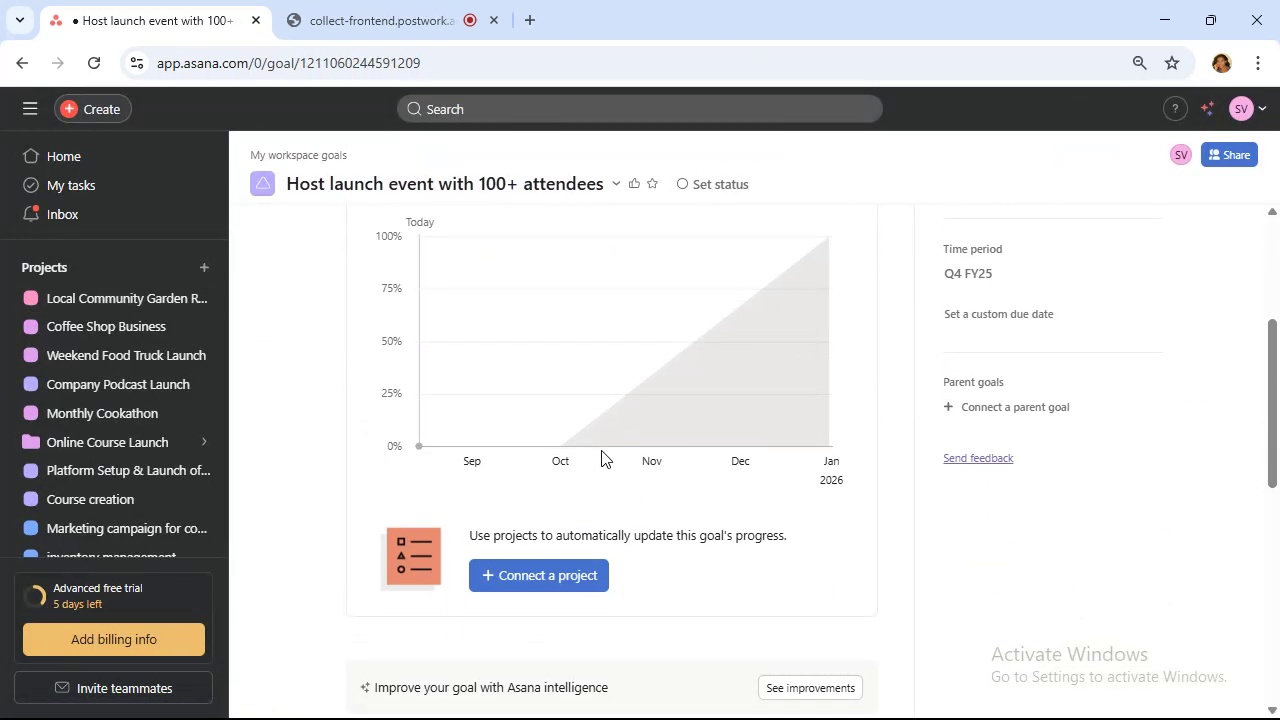 
scroll: coordinate [601, 450], scroll_direction: up, amount: 5.0
 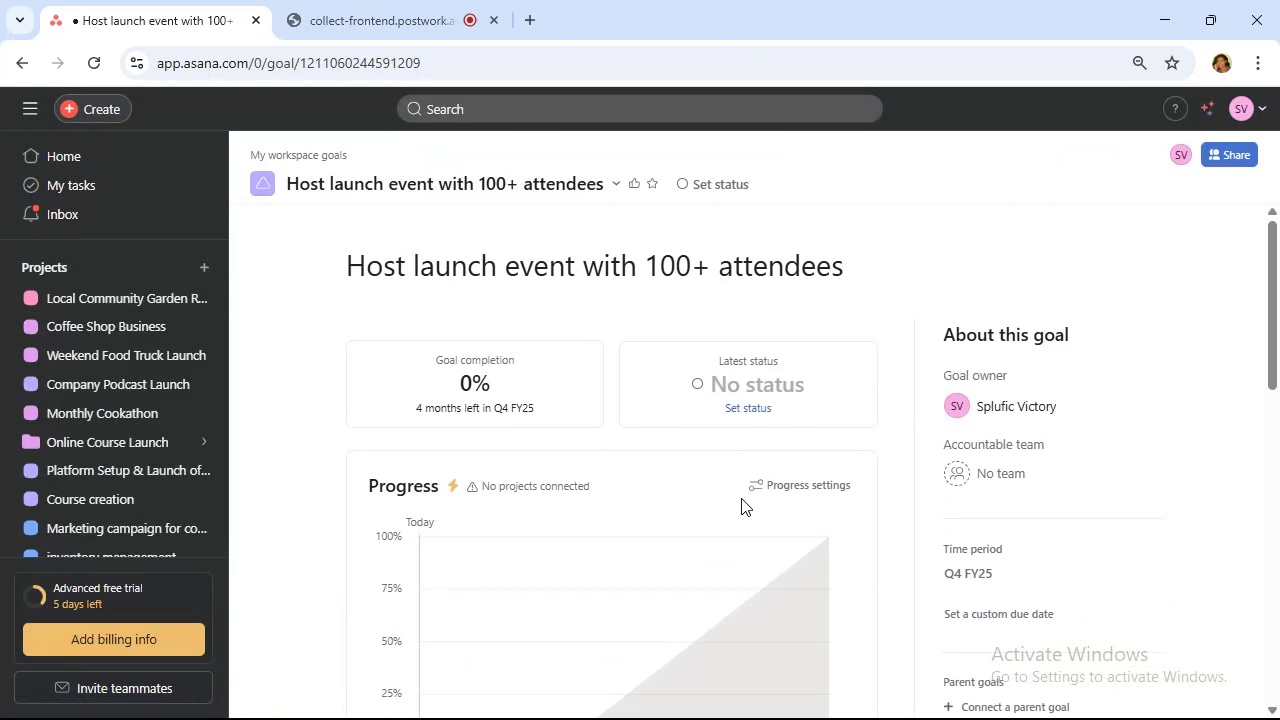 
left_click([756, 493])
 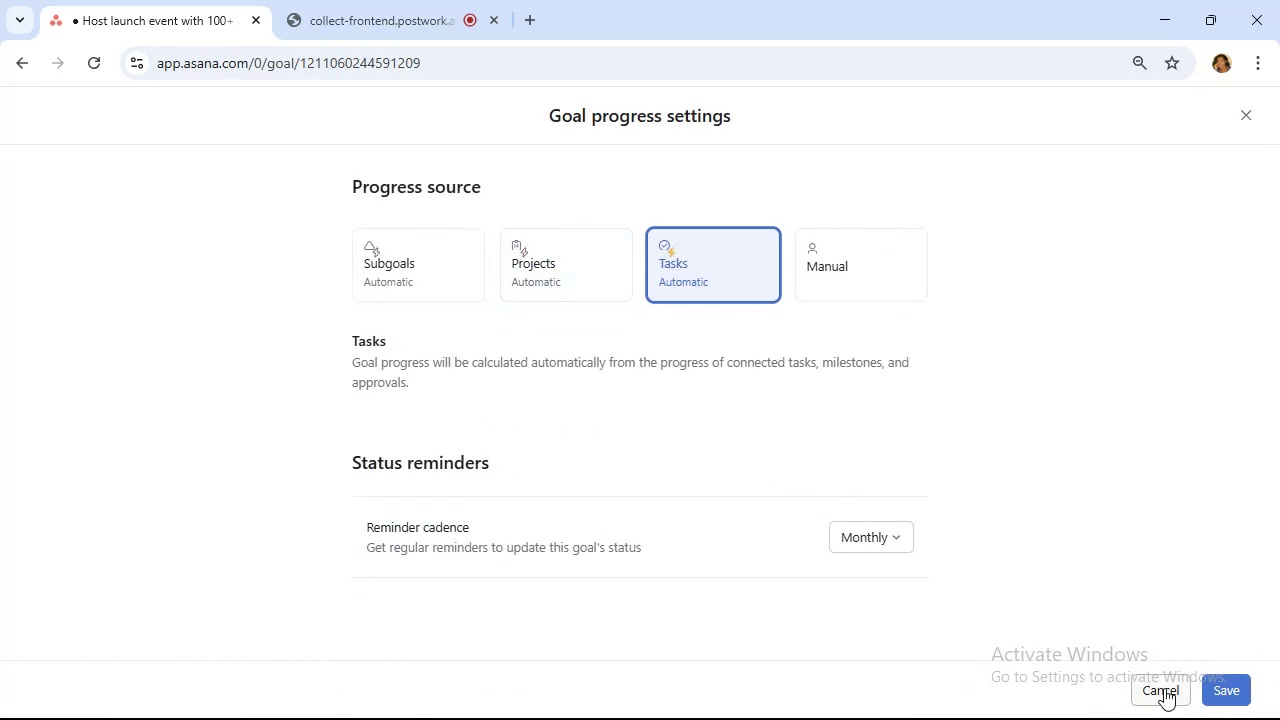 
left_click([1212, 678])
 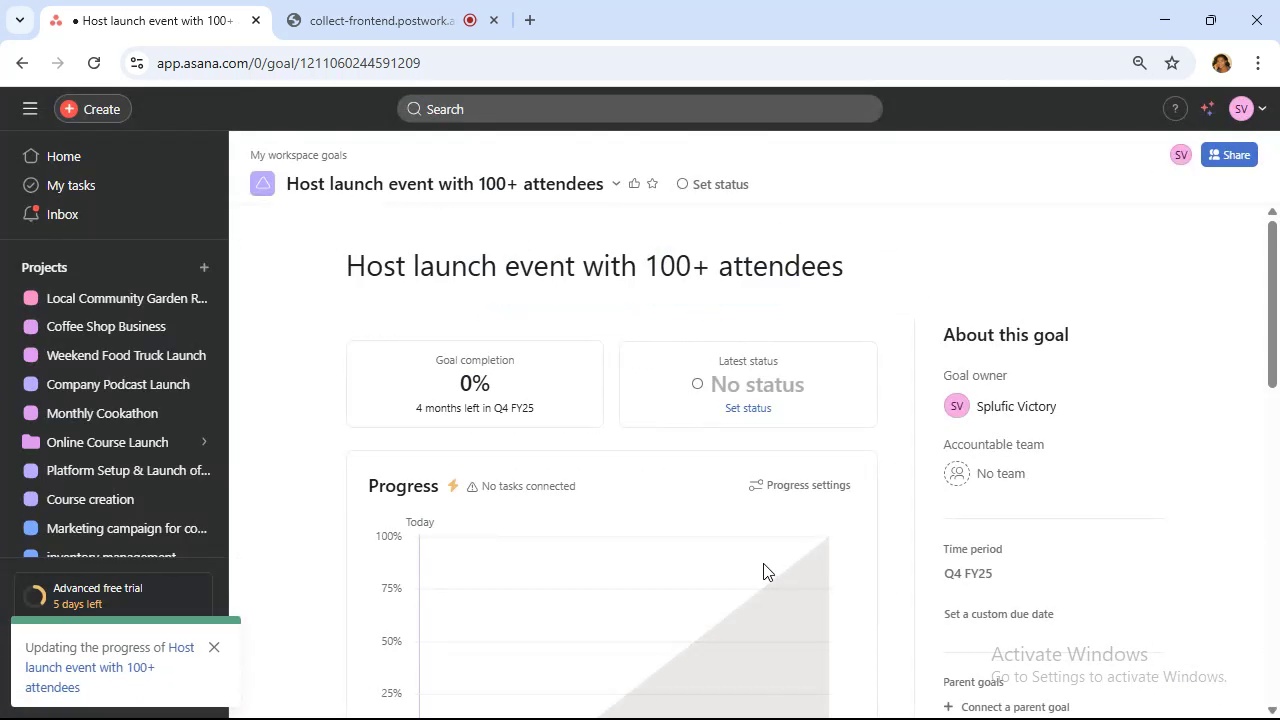 
scroll: coordinate [711, 503], scroll_direction: down, amount: 3.0
 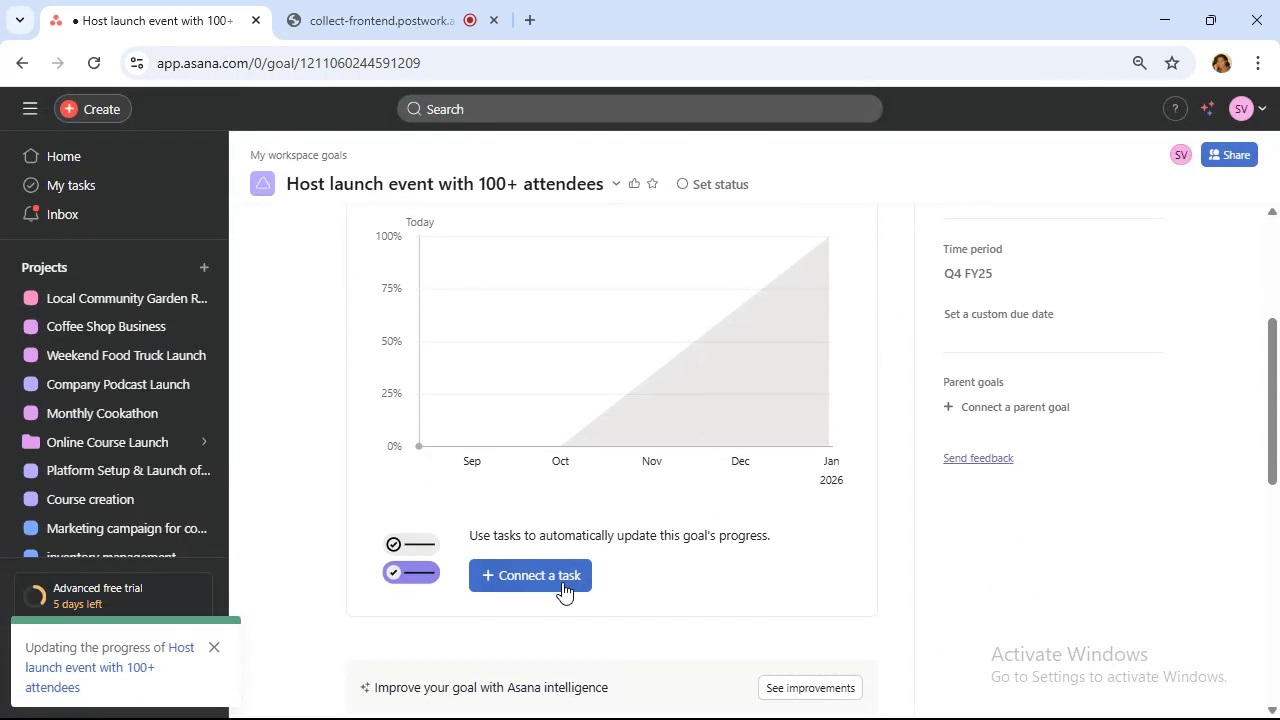 
left_click([559, 581])
 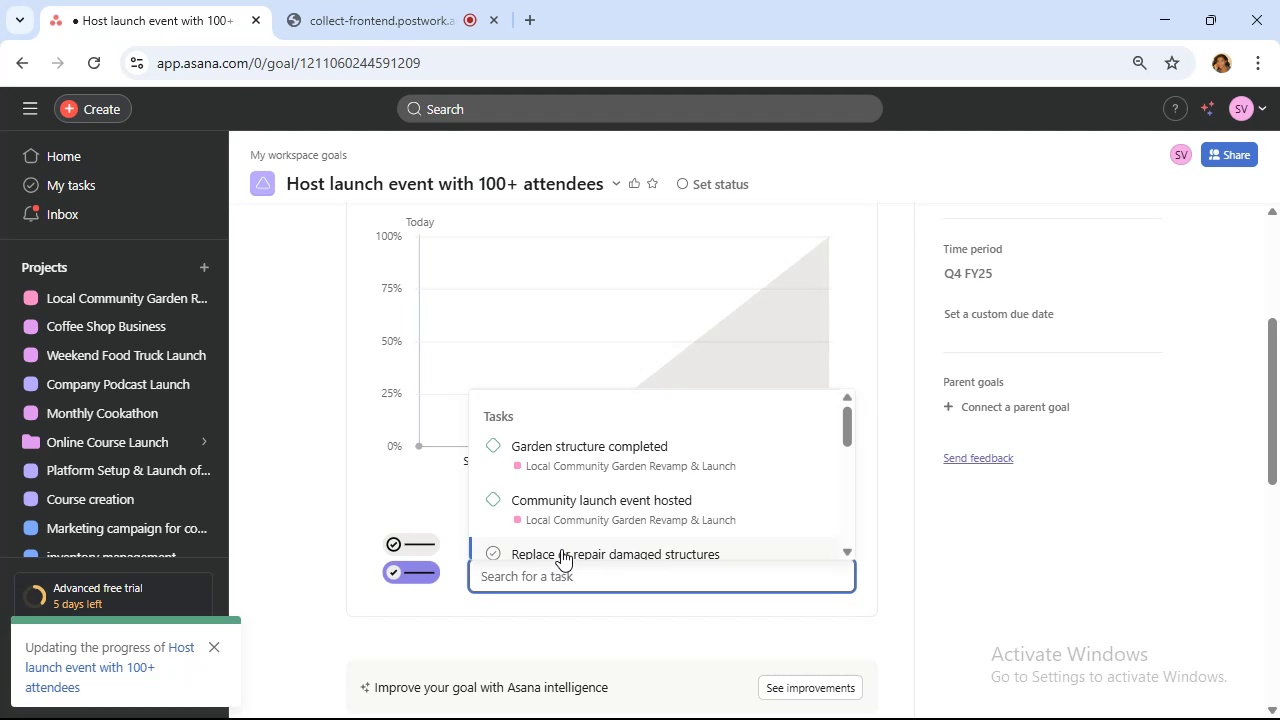 
wait(11.08)
 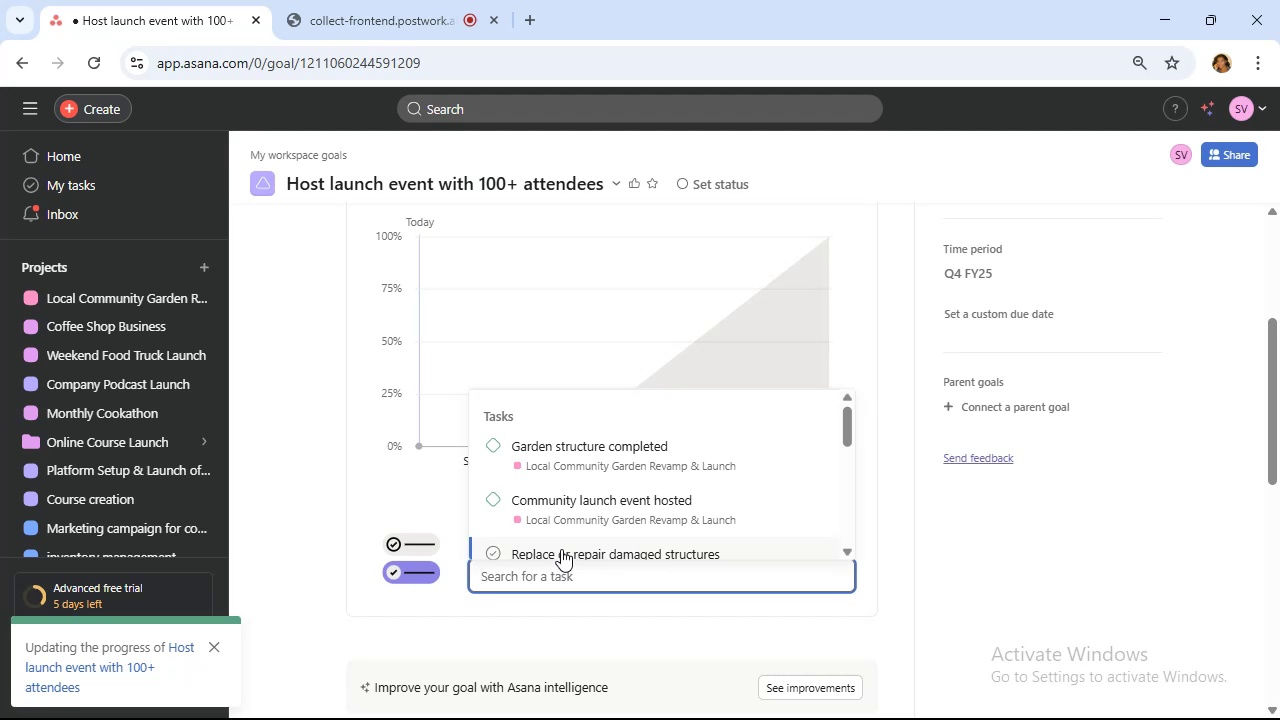 
left_click([574, 518])
 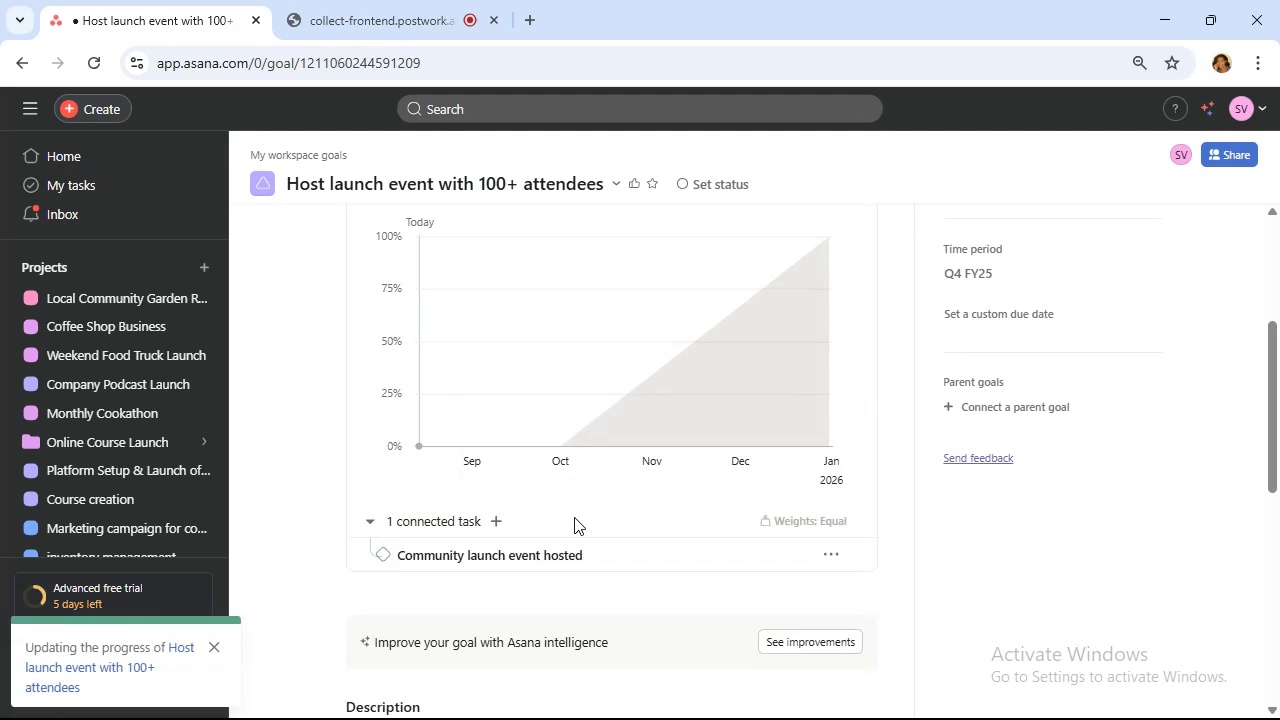 
scroll: coordinate [574, 517], scroll_direction: down, amount: 3.0
 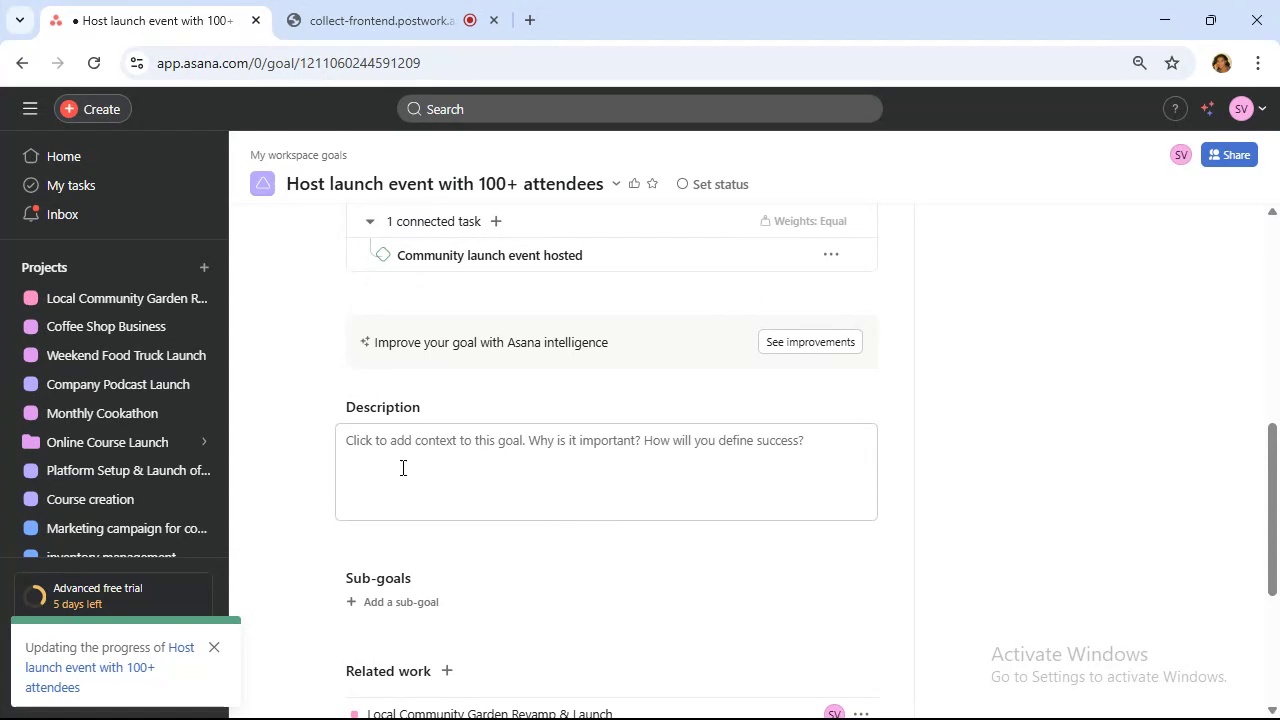 
wait(6.86)
 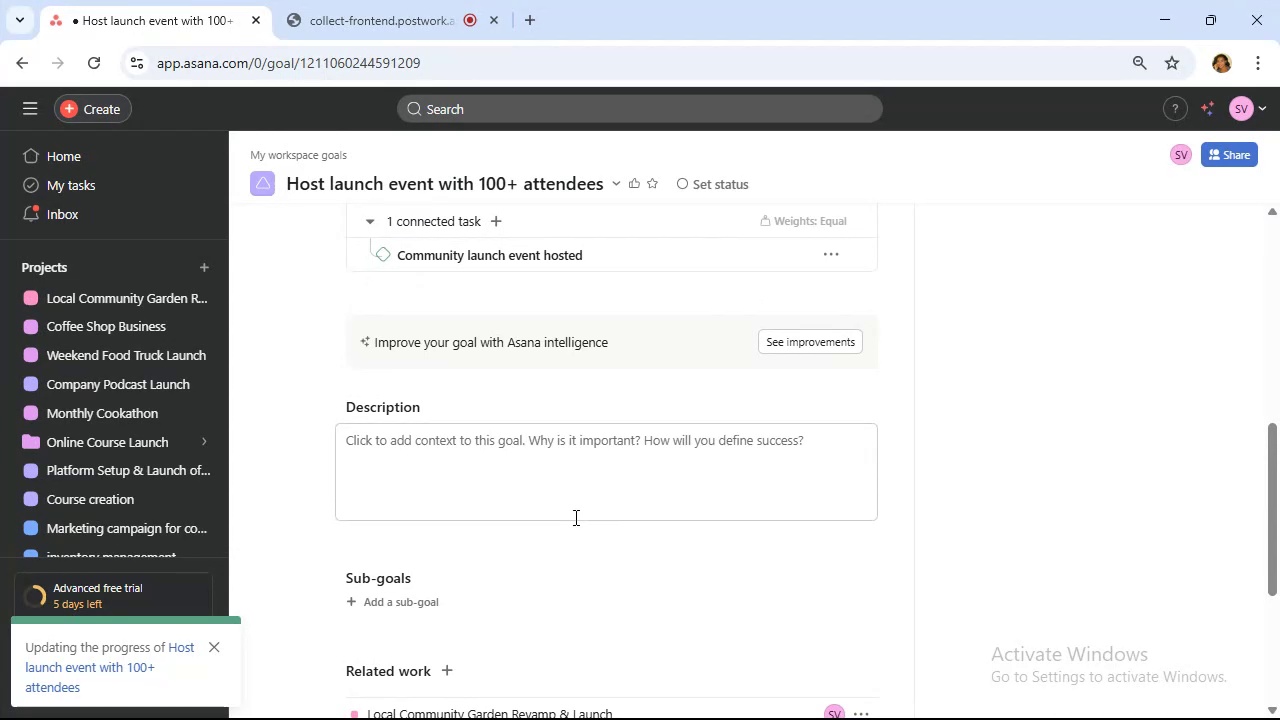 
scroll: coordinate [532, 584], scroll_direction: down, amount: 2.0
 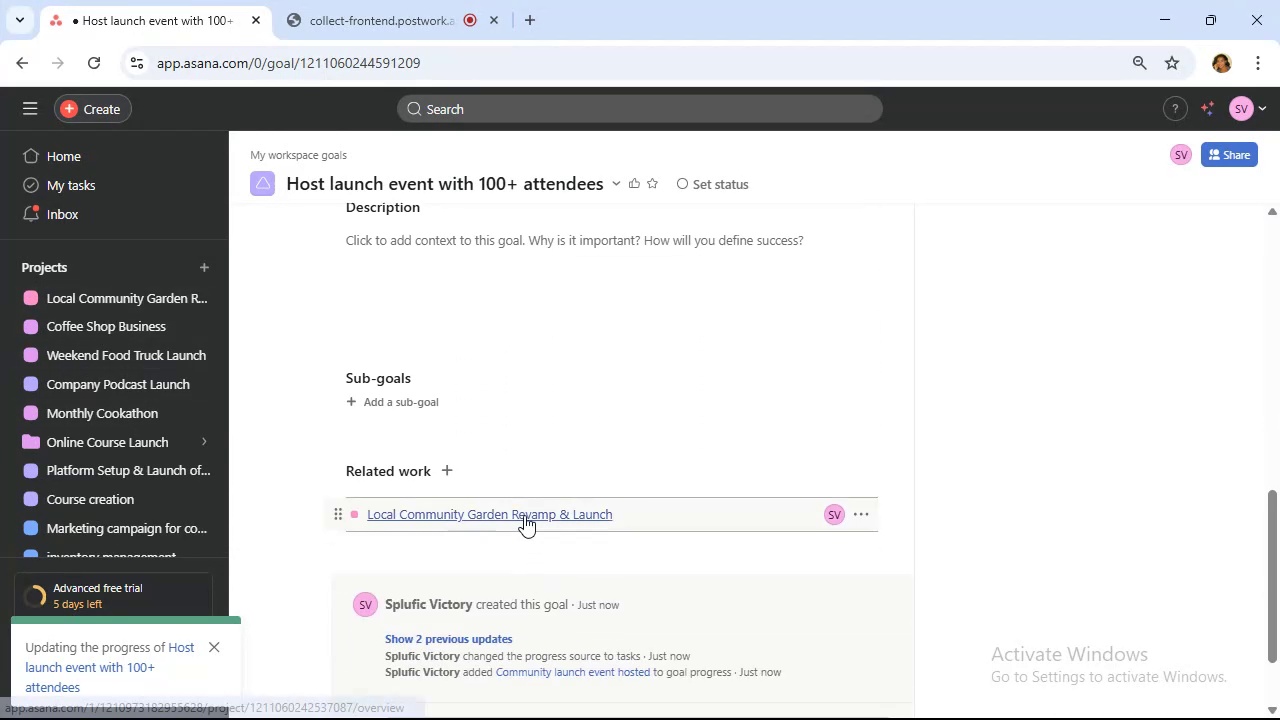 
left_click([524, 515])
 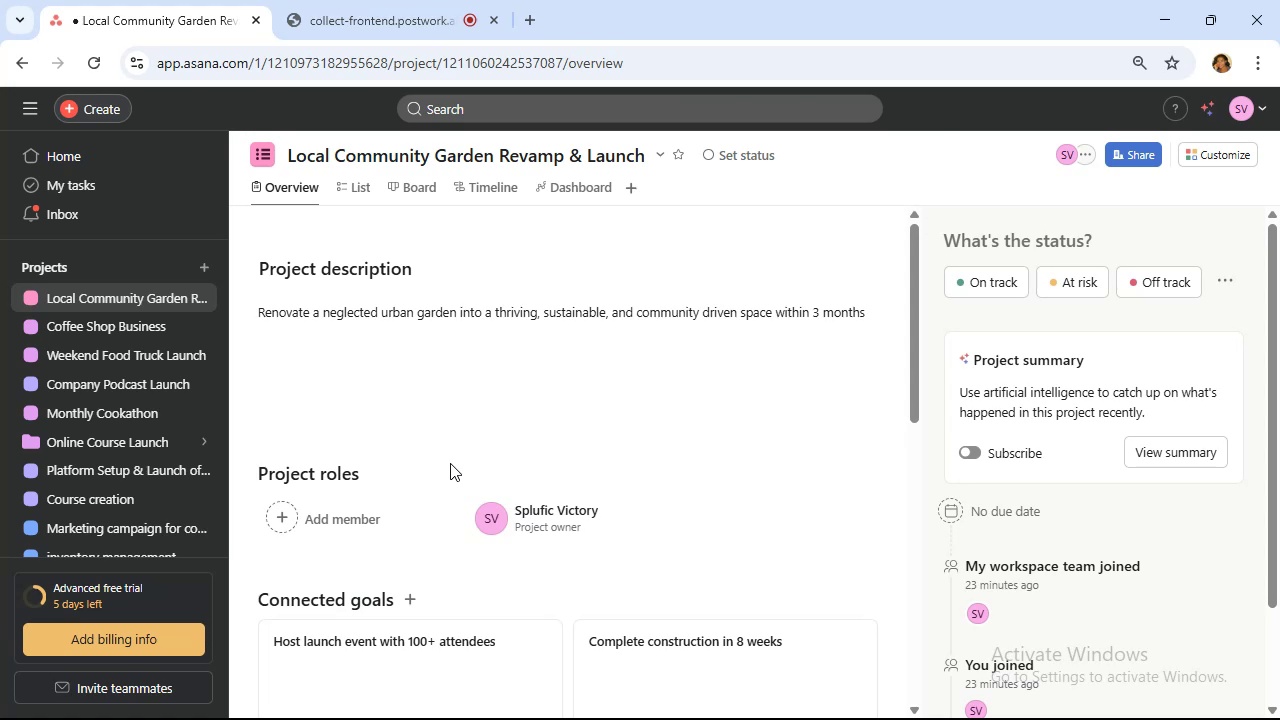 
scroll: coordinate [450, 463], scroll_direction: down, amount: 3.0
 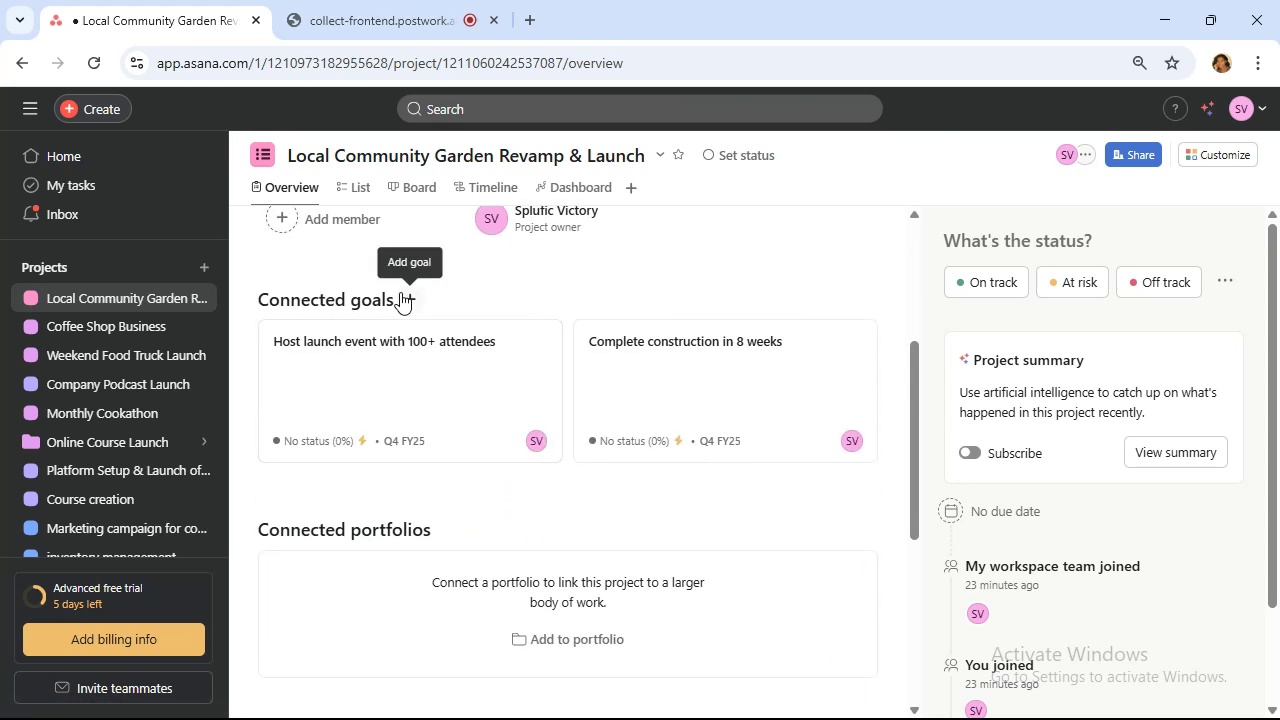 
left_click([400, 292])
 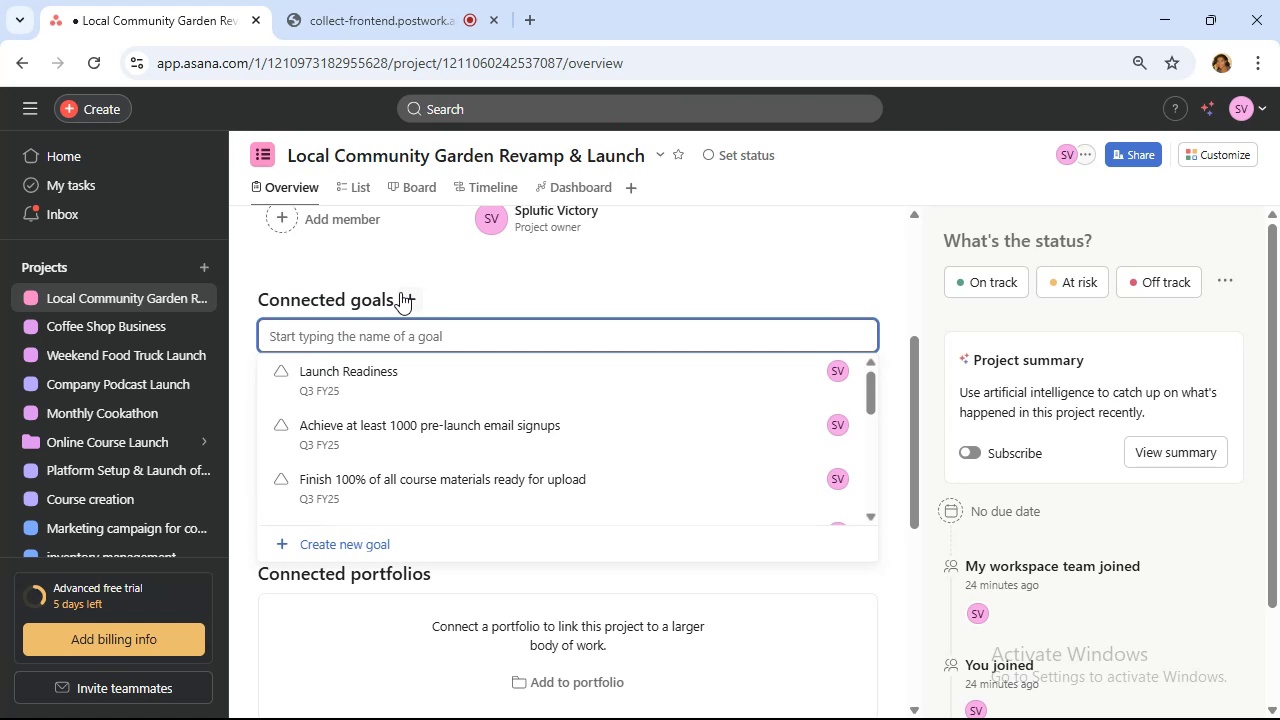 
wait(16.48)
 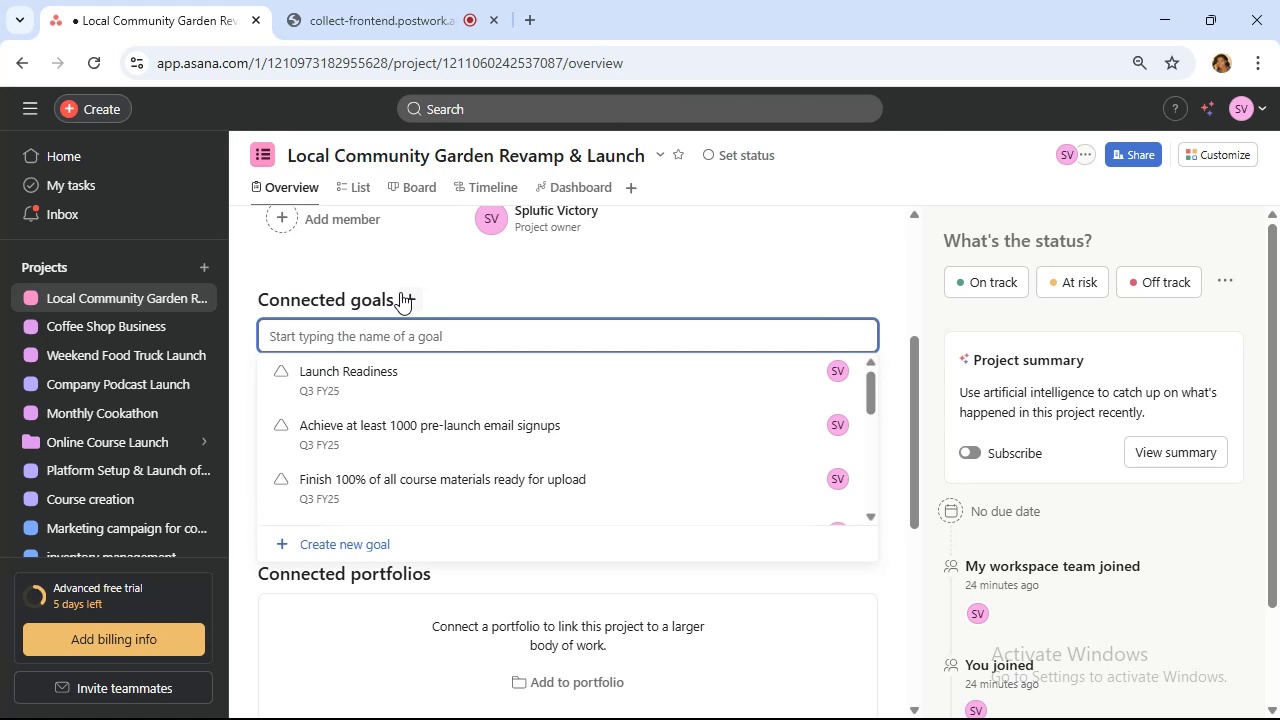 
type(Ma)
 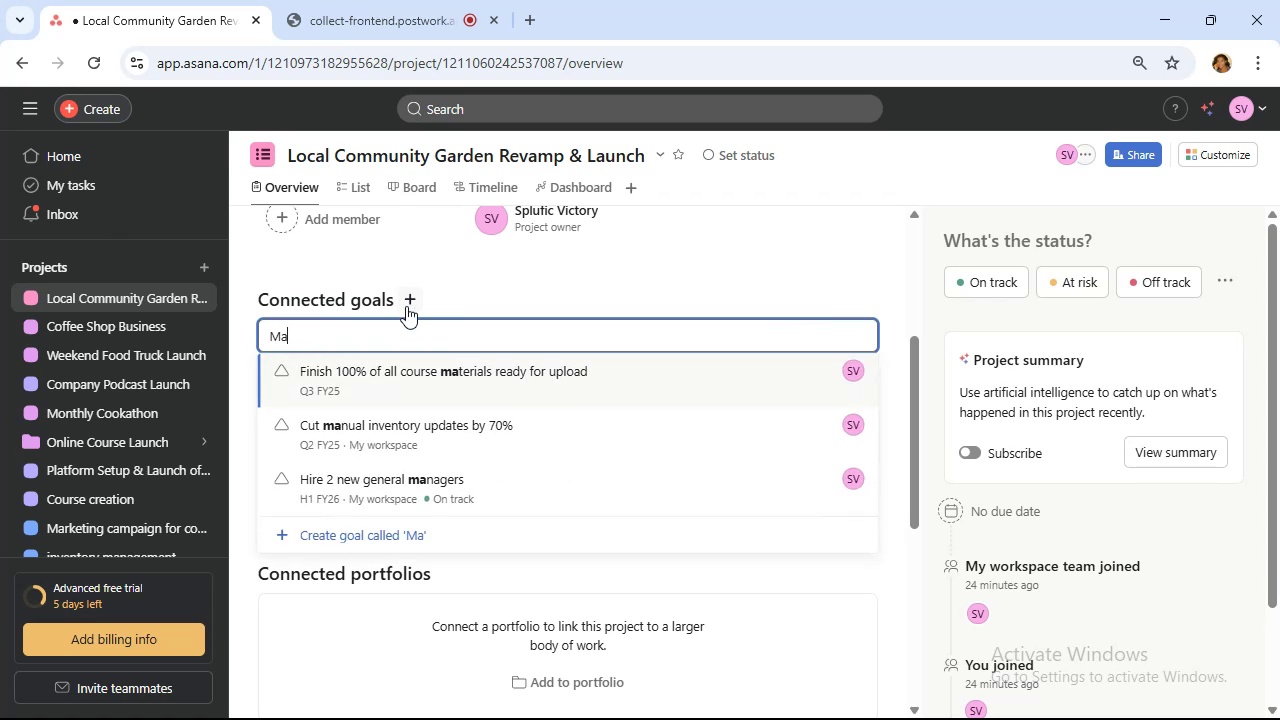 
left_click([414, 531])
 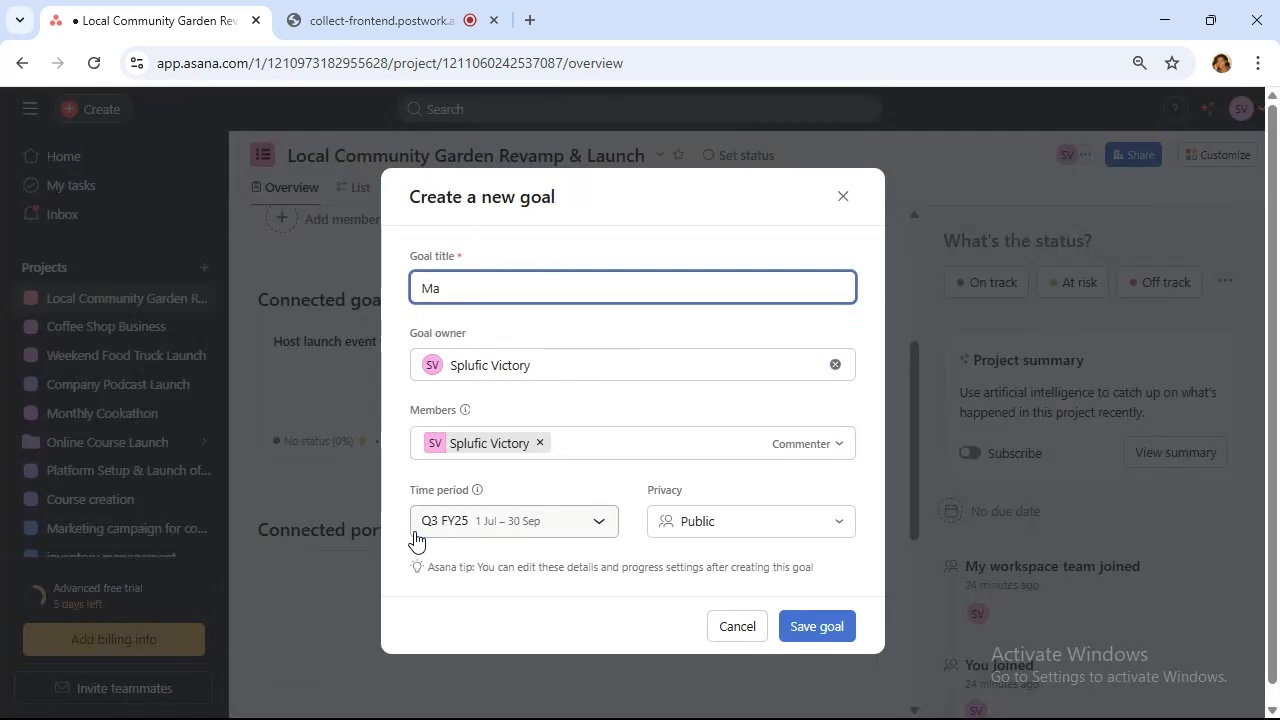 
type(intain)
 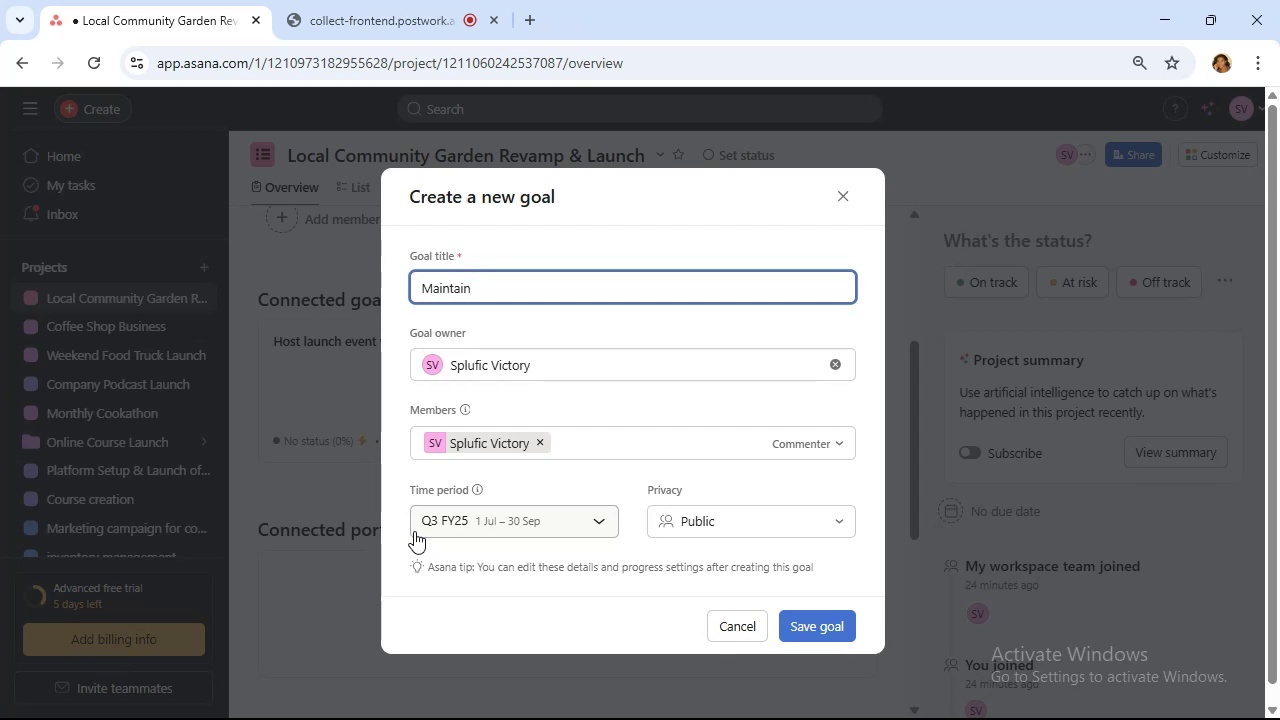 
wait(10.04)
 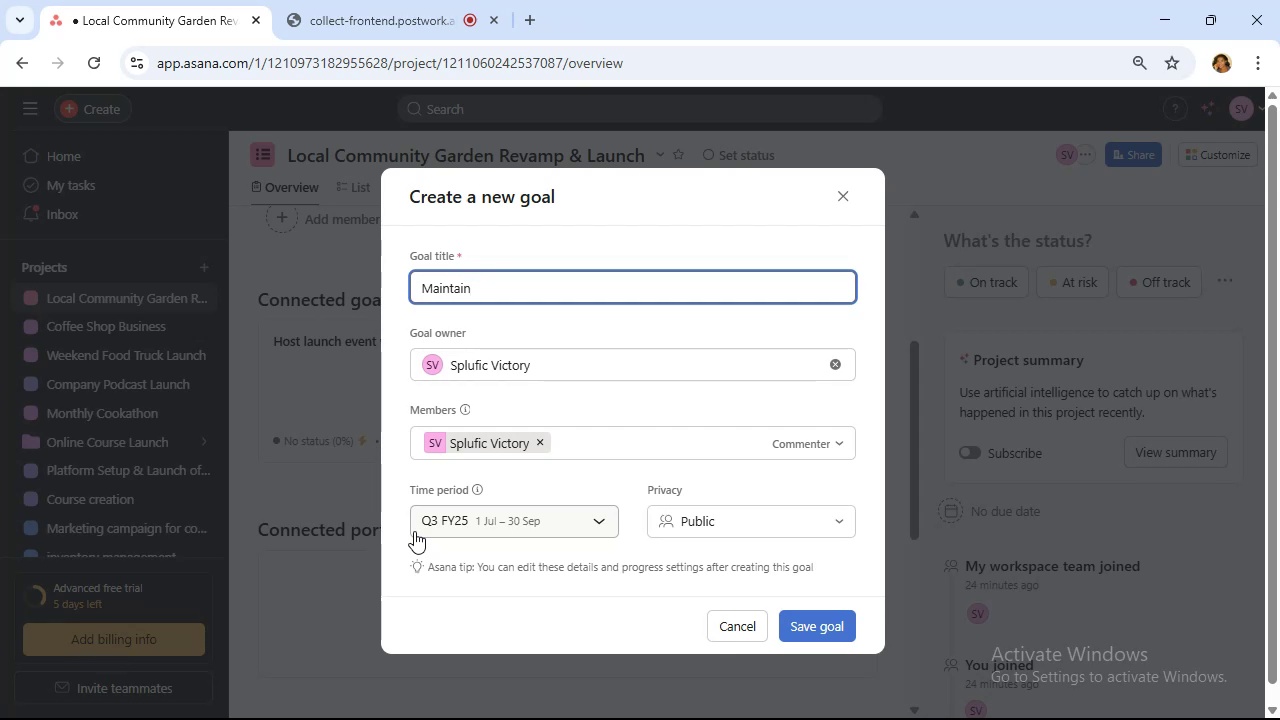 
type( 90% plant survivl)
 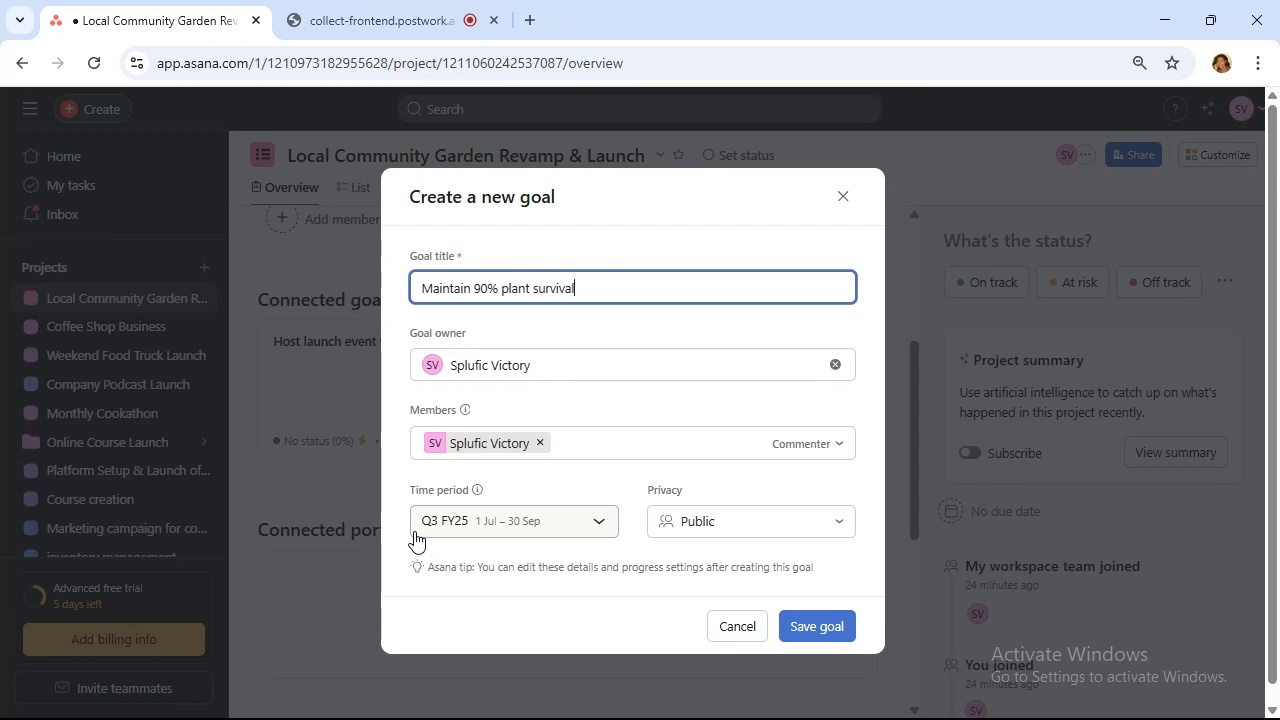 
wait(8.84)
 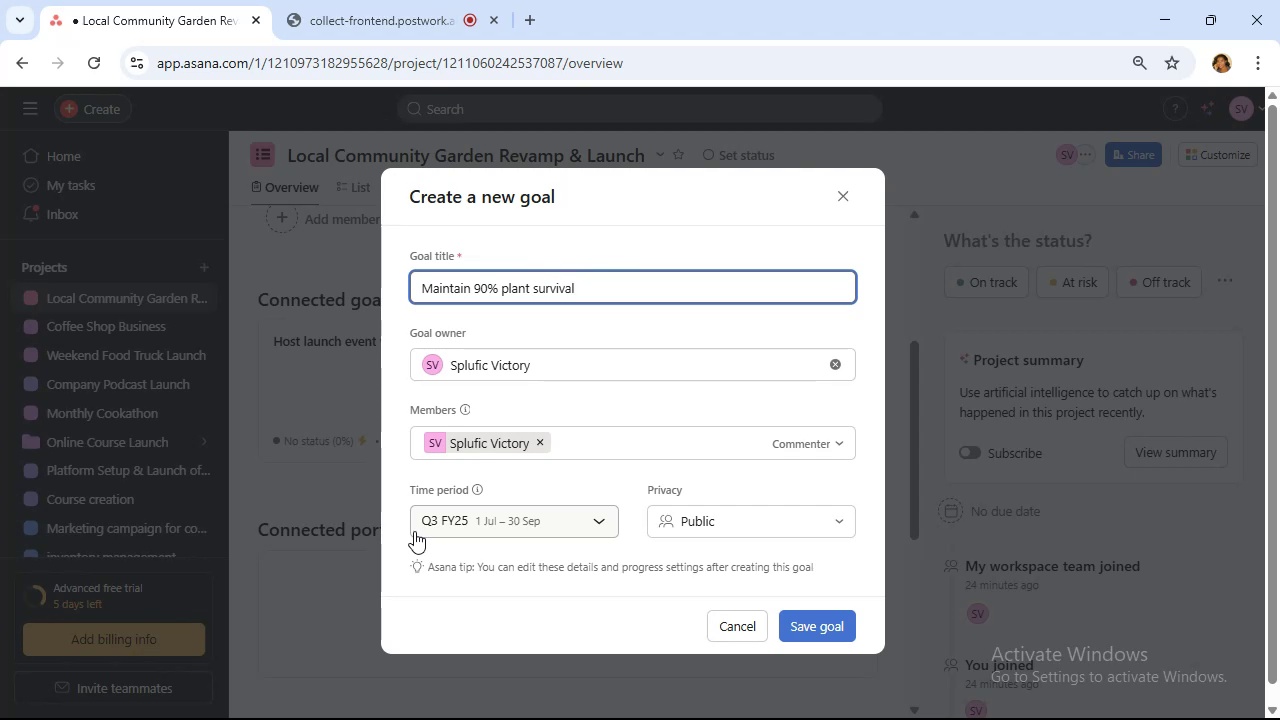 
type( rate after 3 months)
 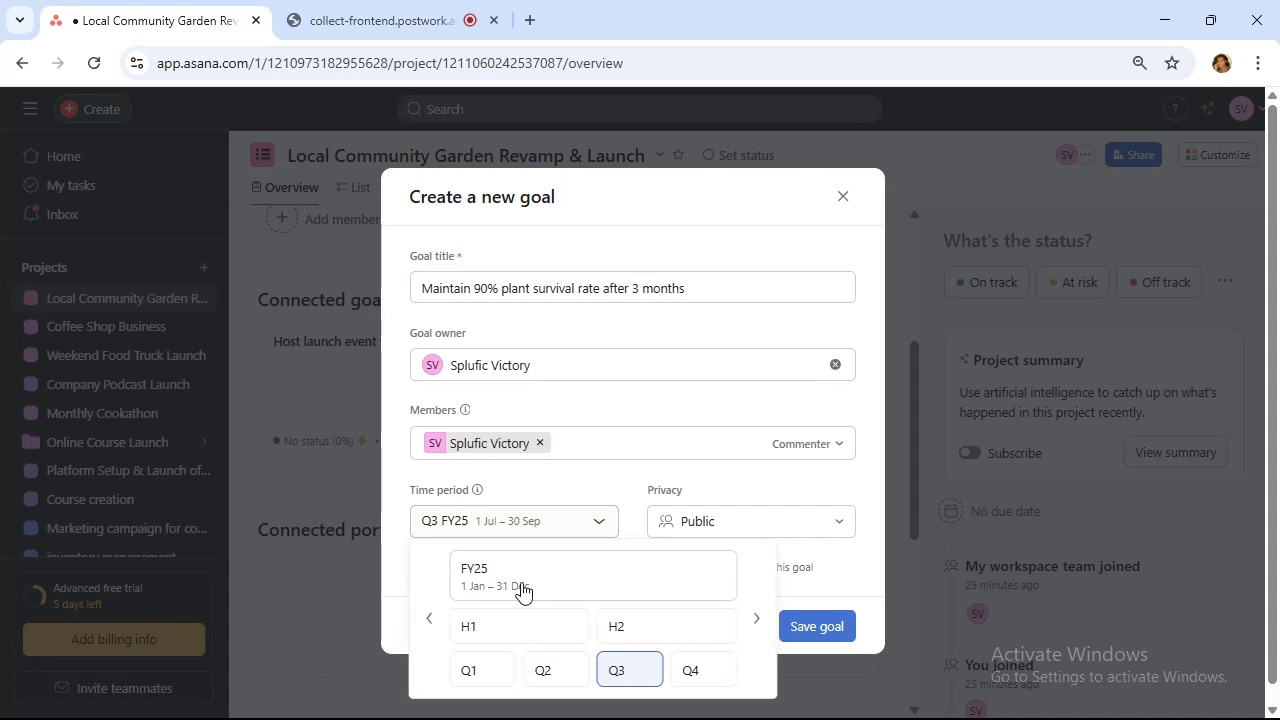 
mouse_move([696, 664])
 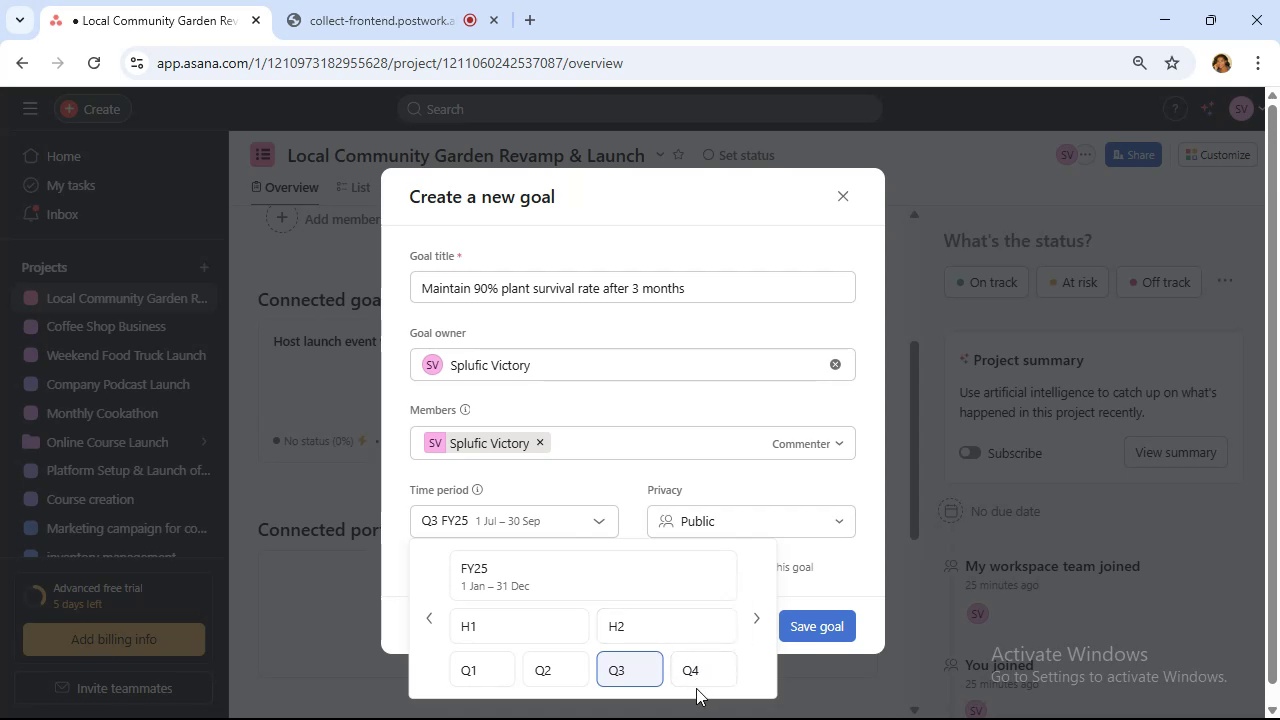 
left_click([695, 675])
 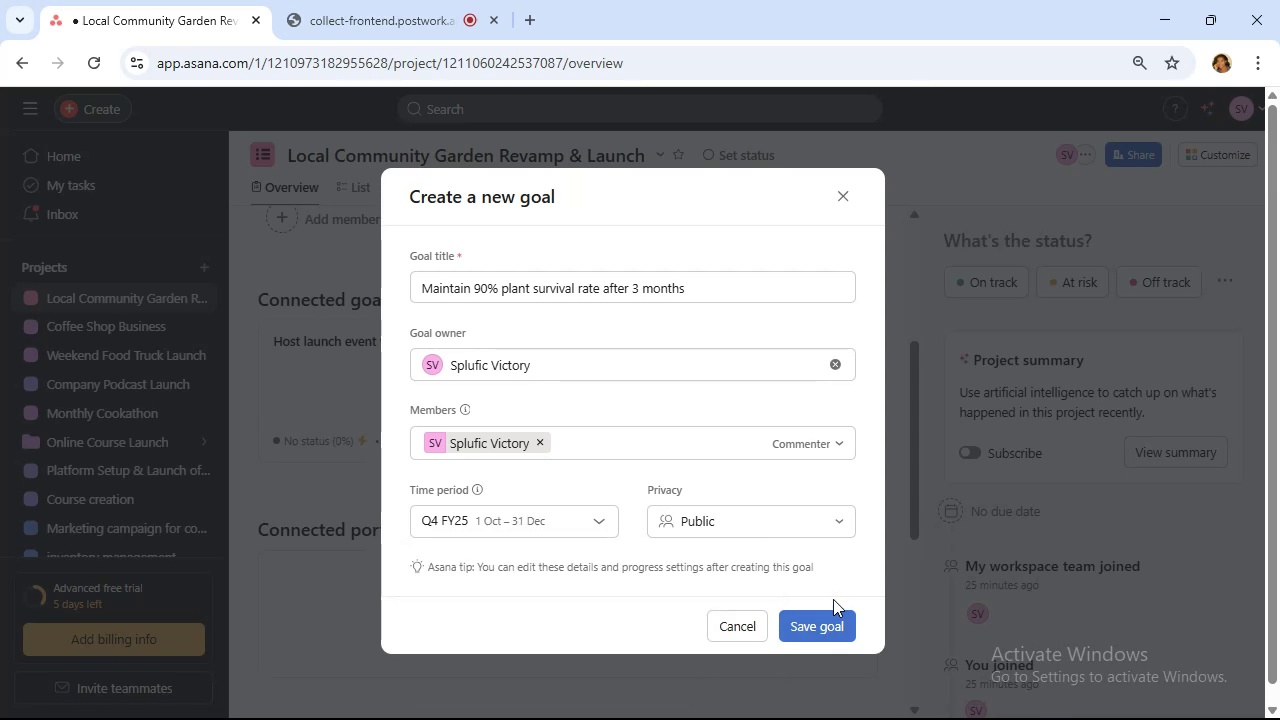 
left_click([833, 599])
 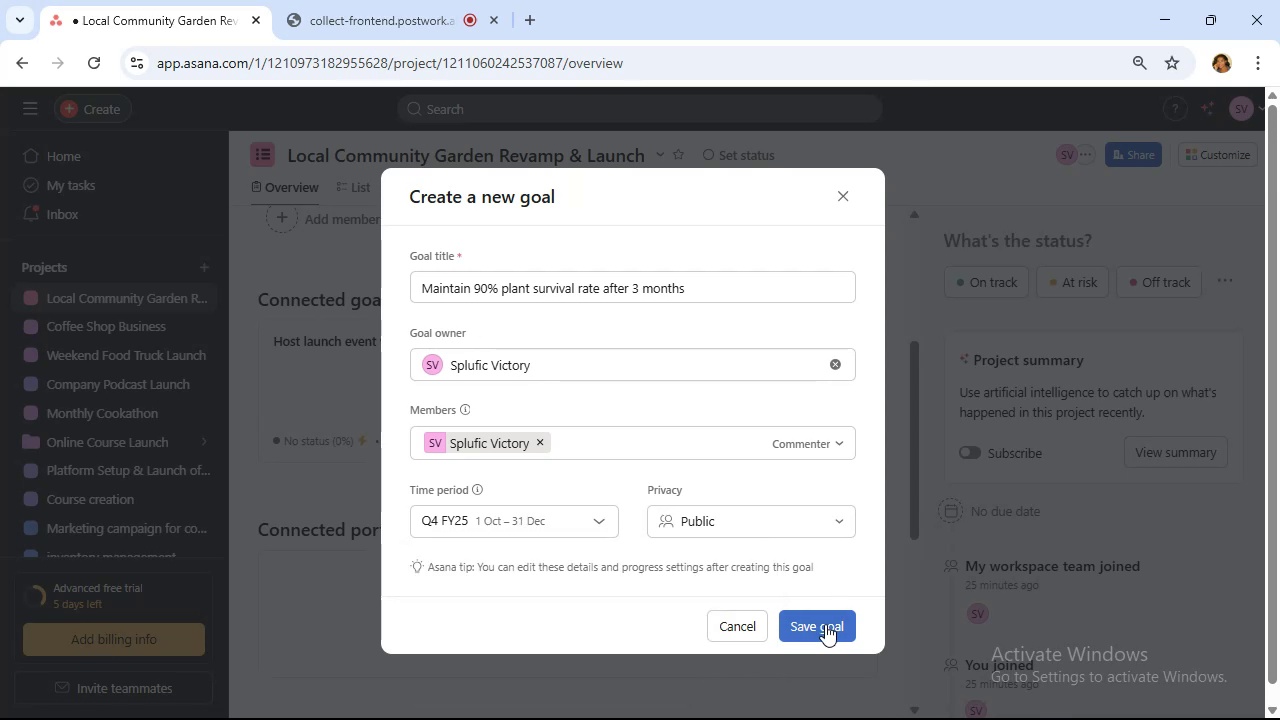 
left_click([825, 624])
 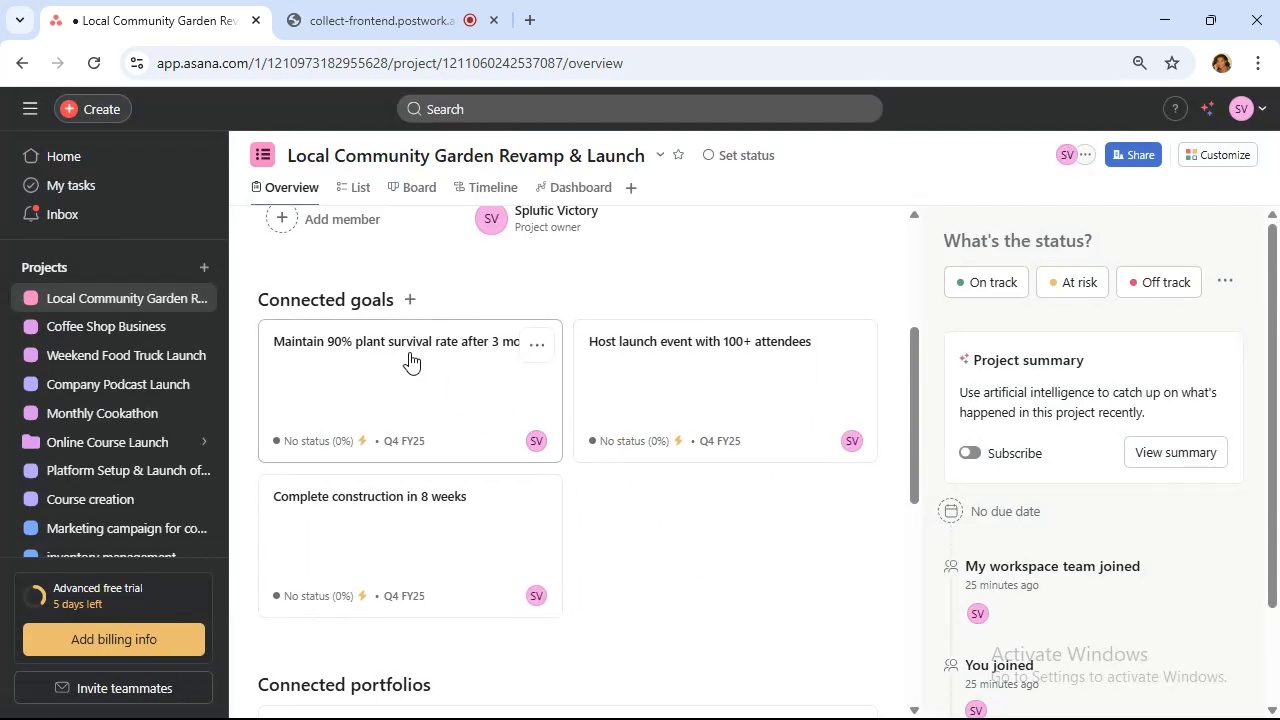 
scroll: coordinate [384, 330], scroll_direction: up, amount: 2.0
 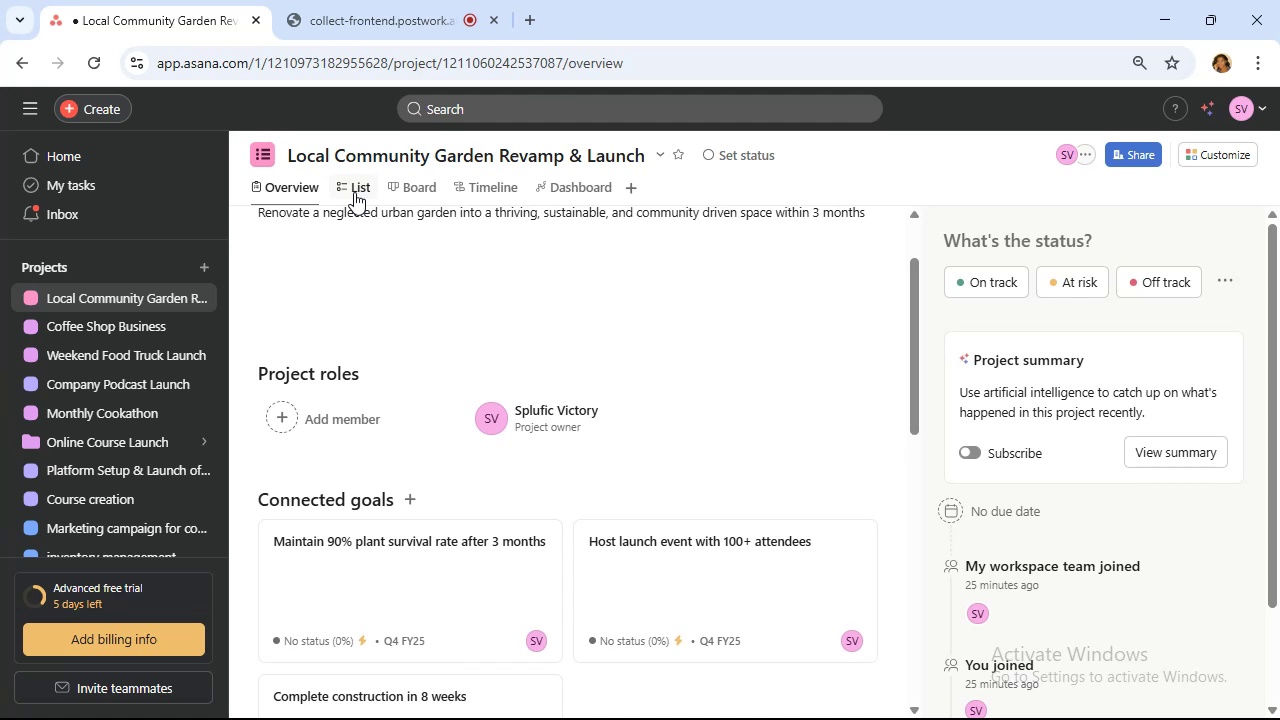 
left_click([354, 192])
 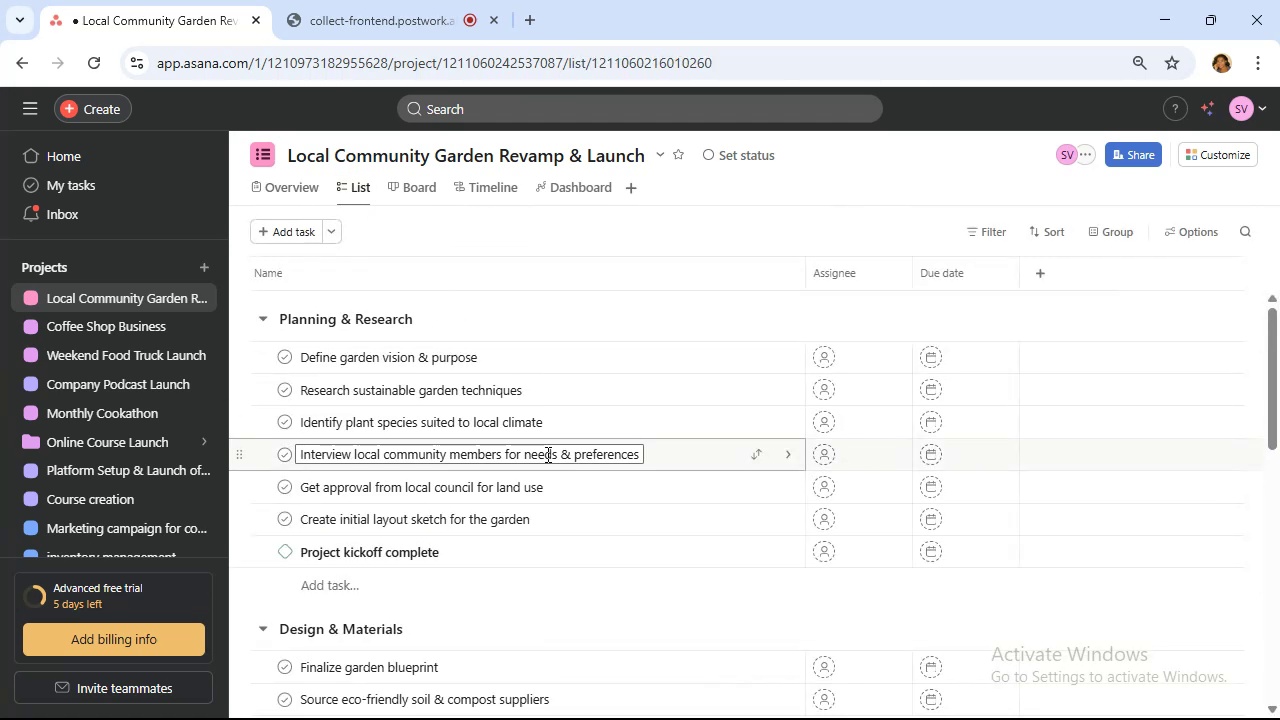 
wait(5.22)
 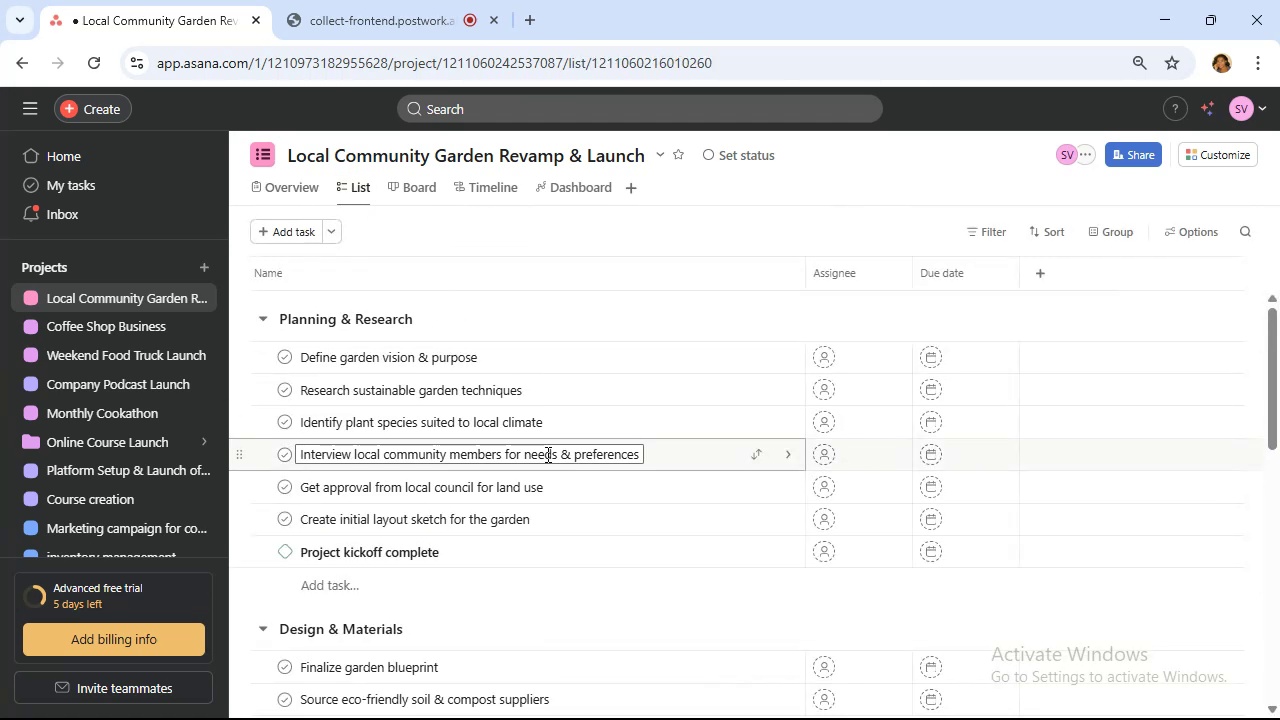 
scroll: coordinate [546, 454], scroll_direction: down, amount: 6.0
 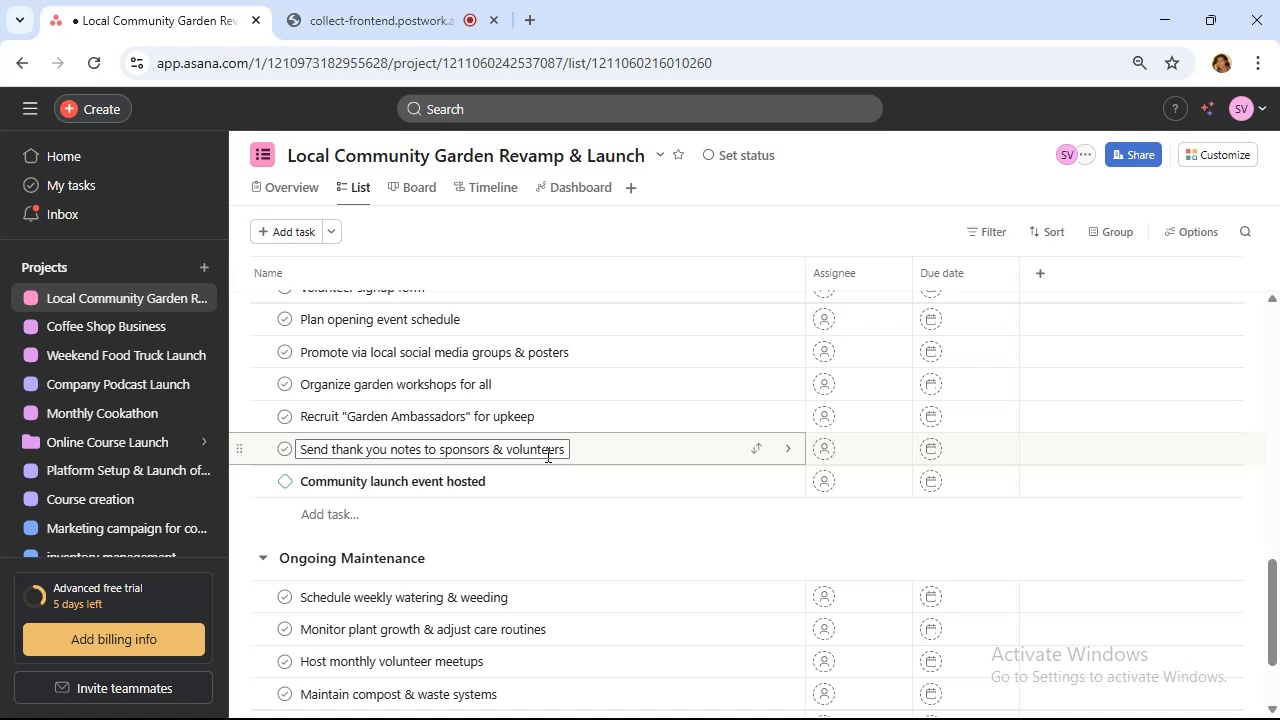 
wait(7.04)
 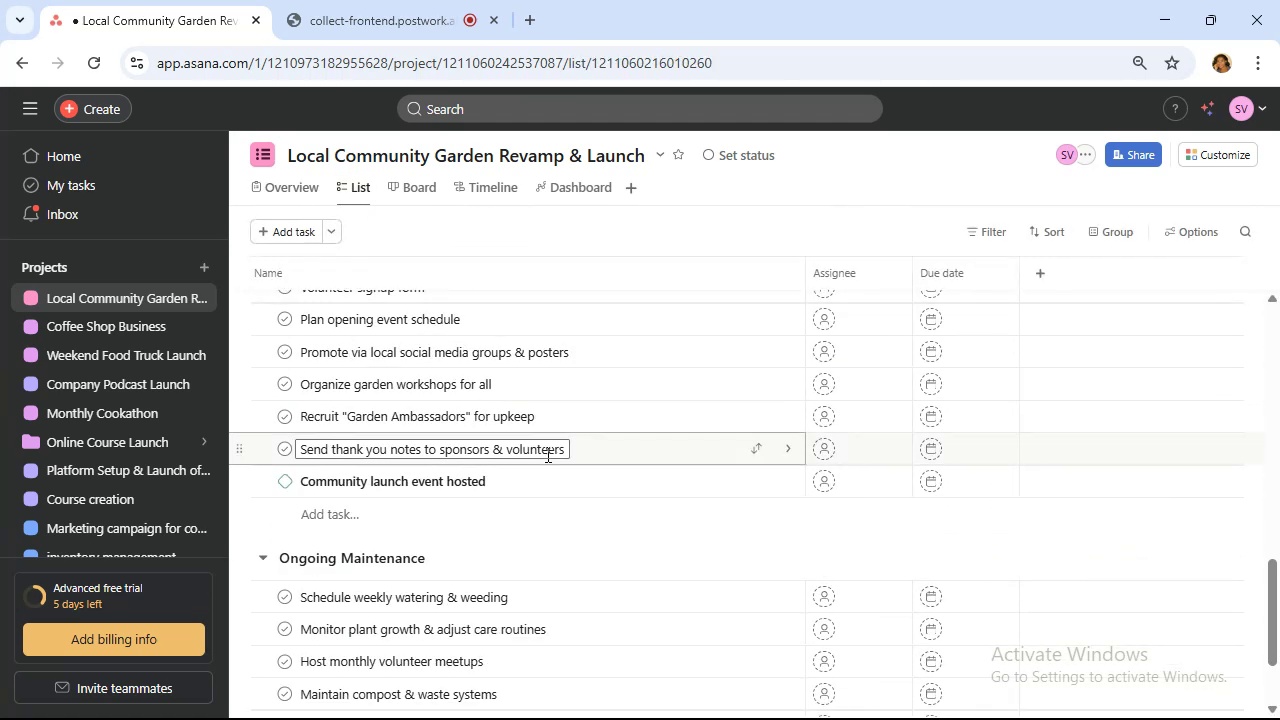 
scroll: coordinate [516, 498], scroll_direction: up, amount: 11.0
 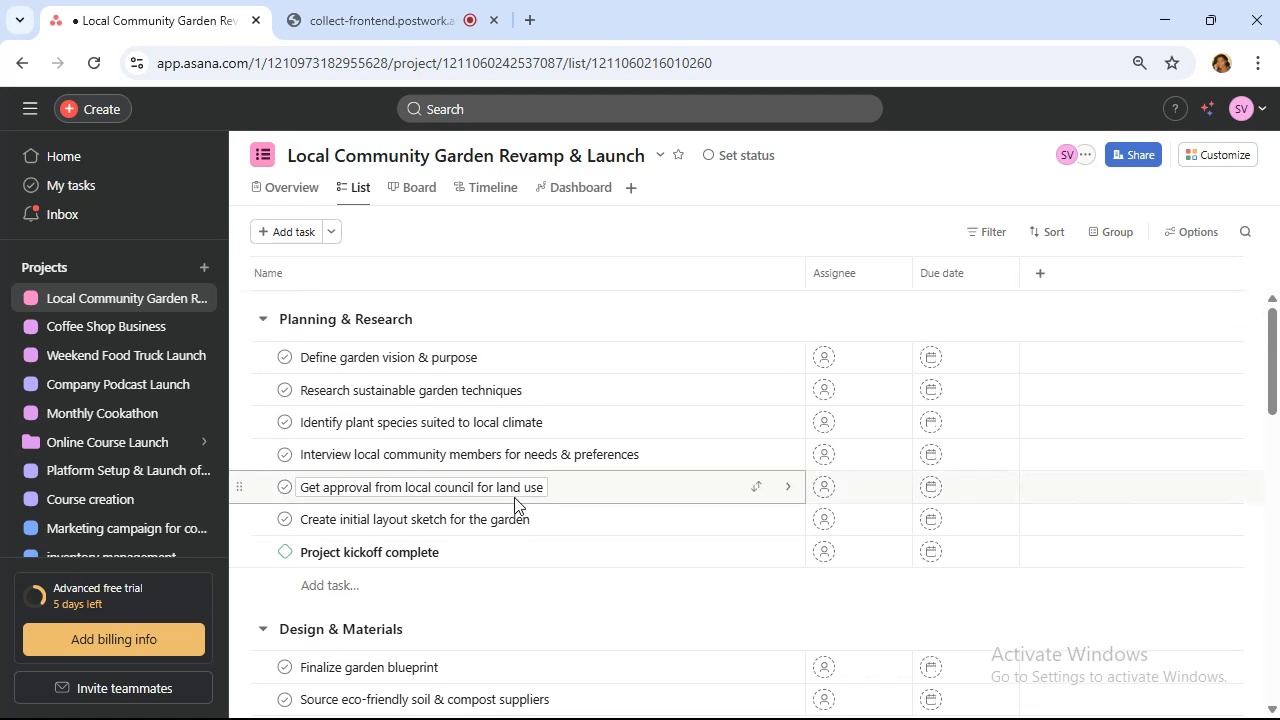 
scroll: coordinate [514, 497], scroll_direction: down, amount: 2.0
 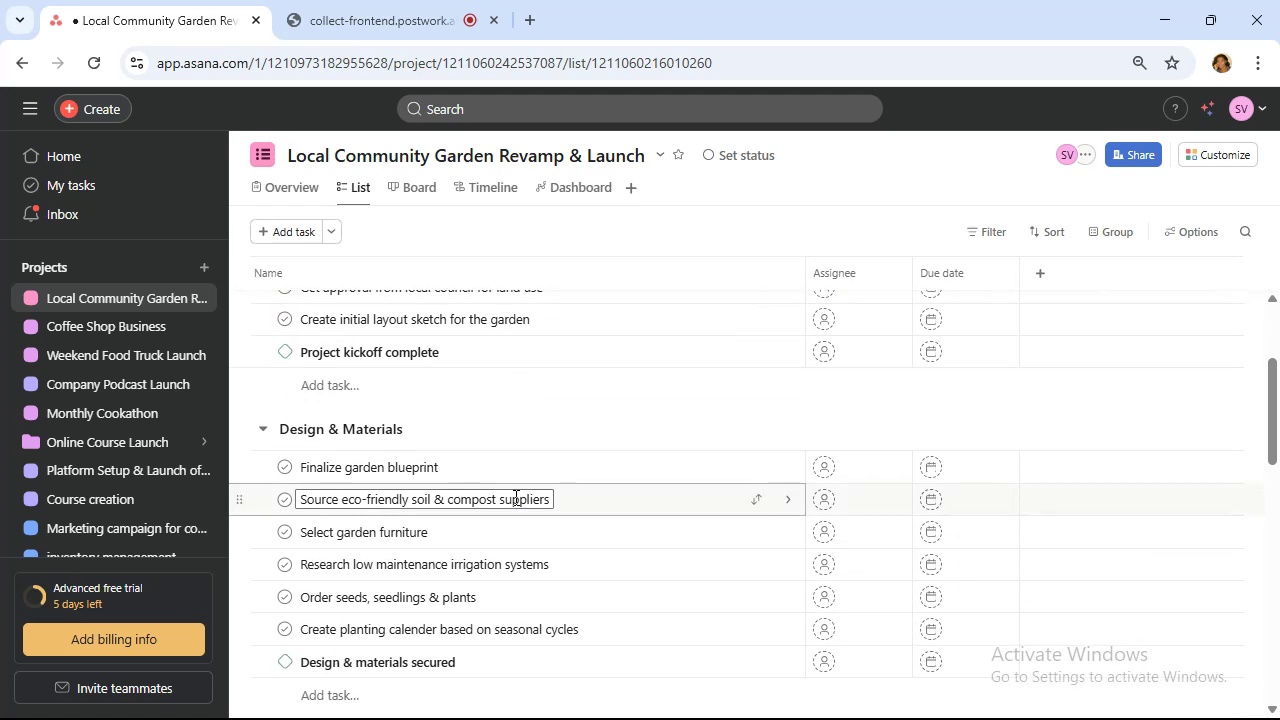 
scroll: coordinate [514, 497], scroll_direction: up, amount: 3.0
 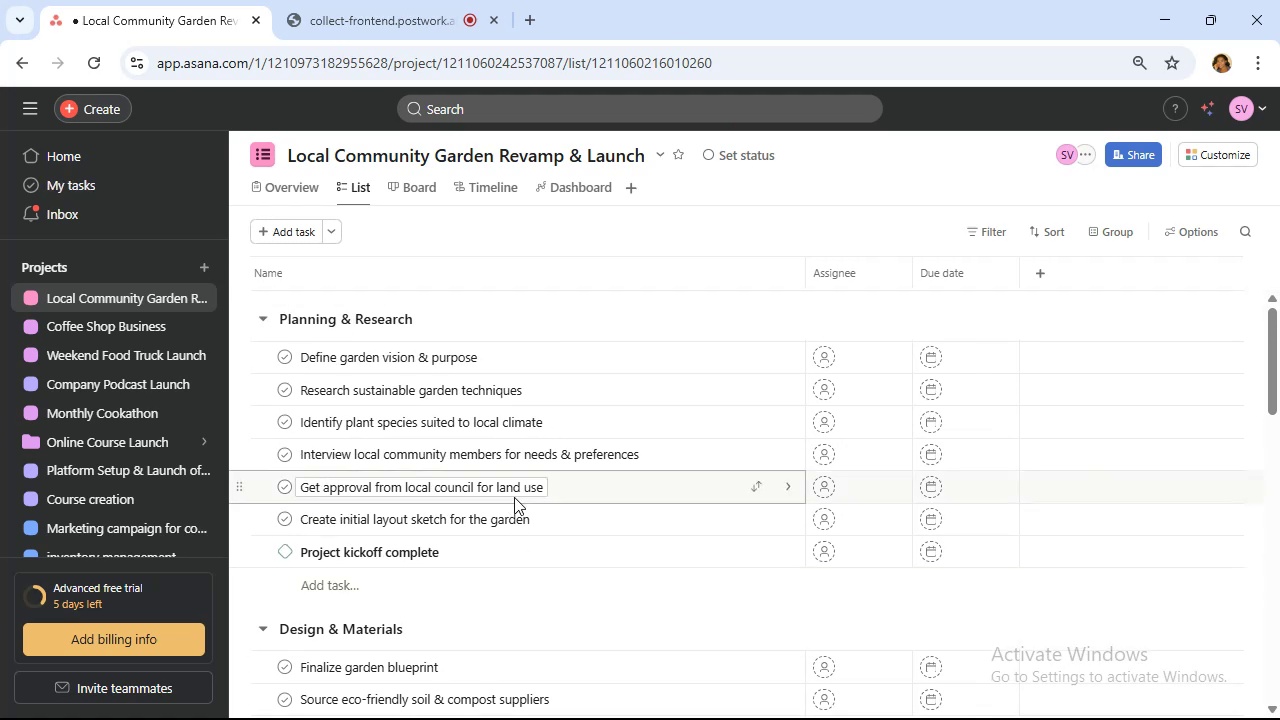 
scroll: coordinate [514, 497], scroll_direction: down, amount: 4.0
 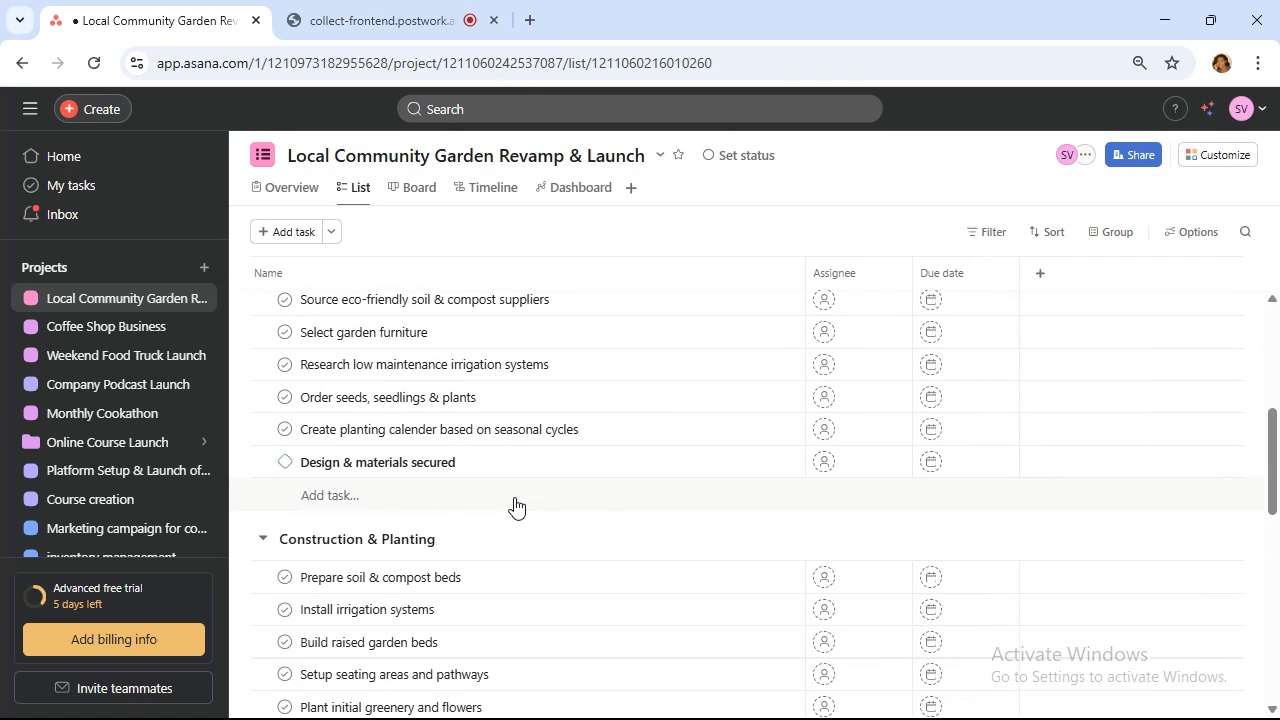 
scroll: coordinate [514, 497], scroll_direction: up, amount: 1.0
 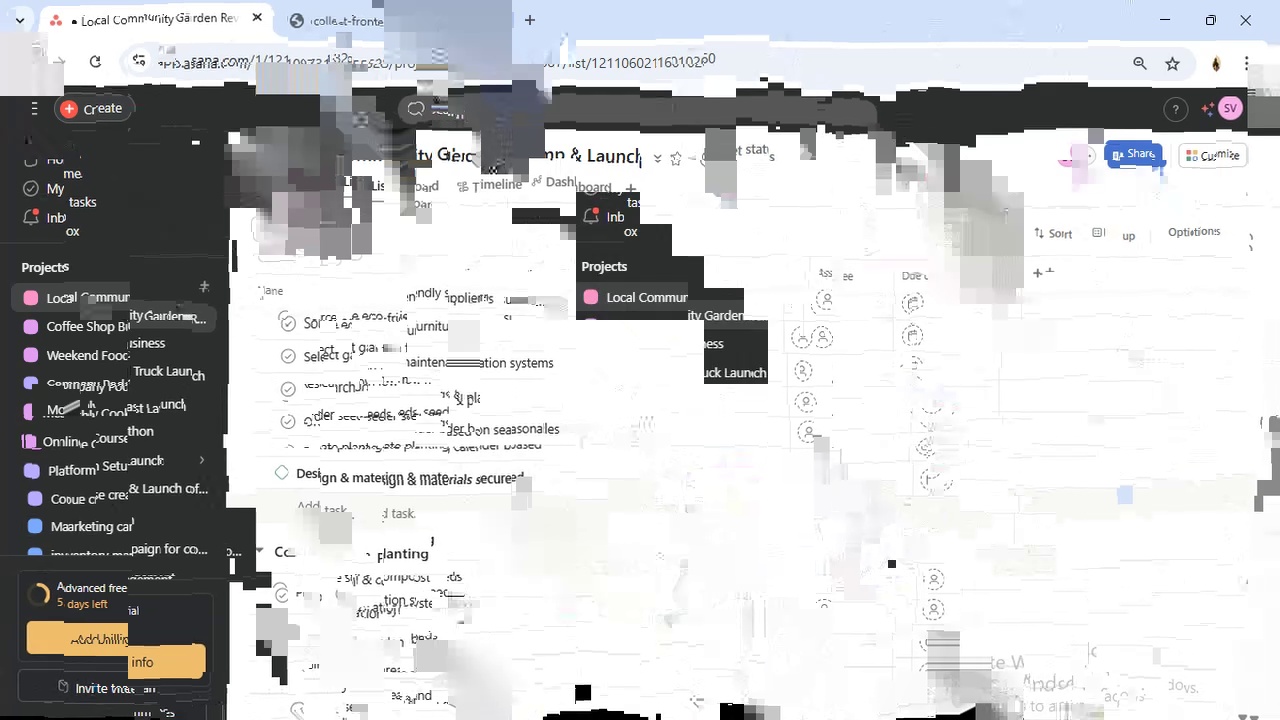 
scroll: coordinate [514, 497], scroll_direction: down, amount: 1.0
 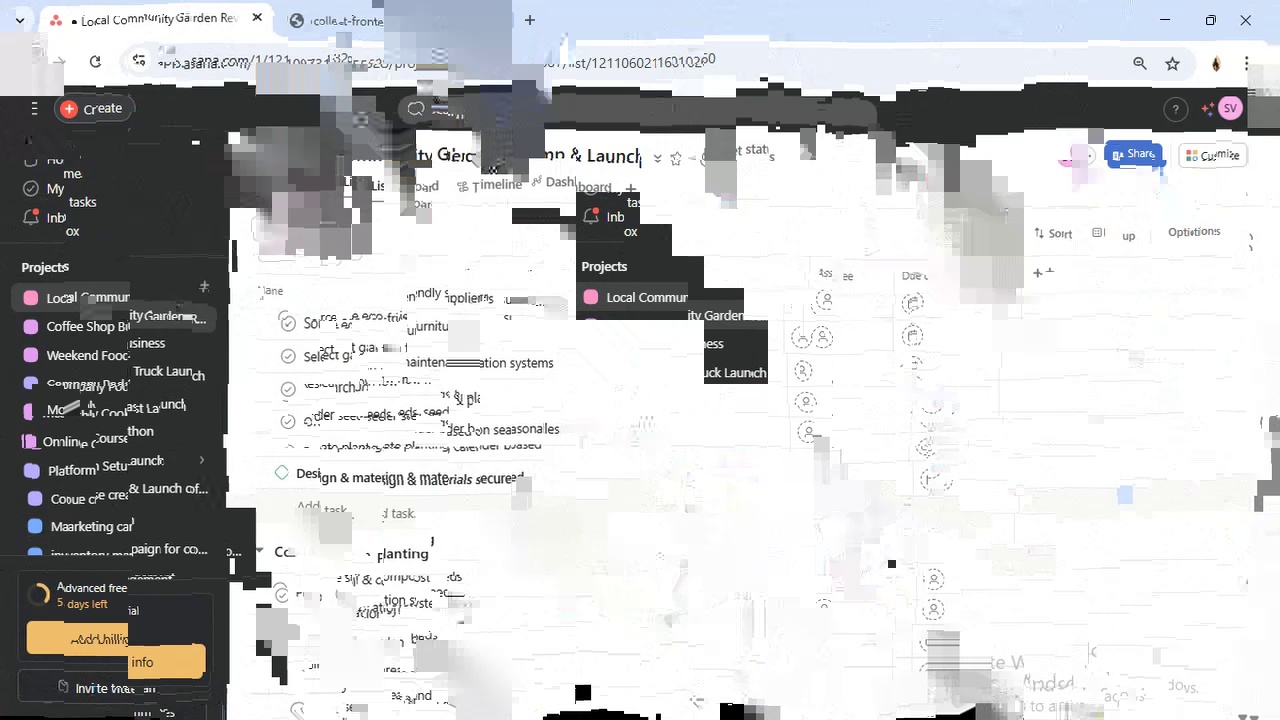 
wait(9.77)
 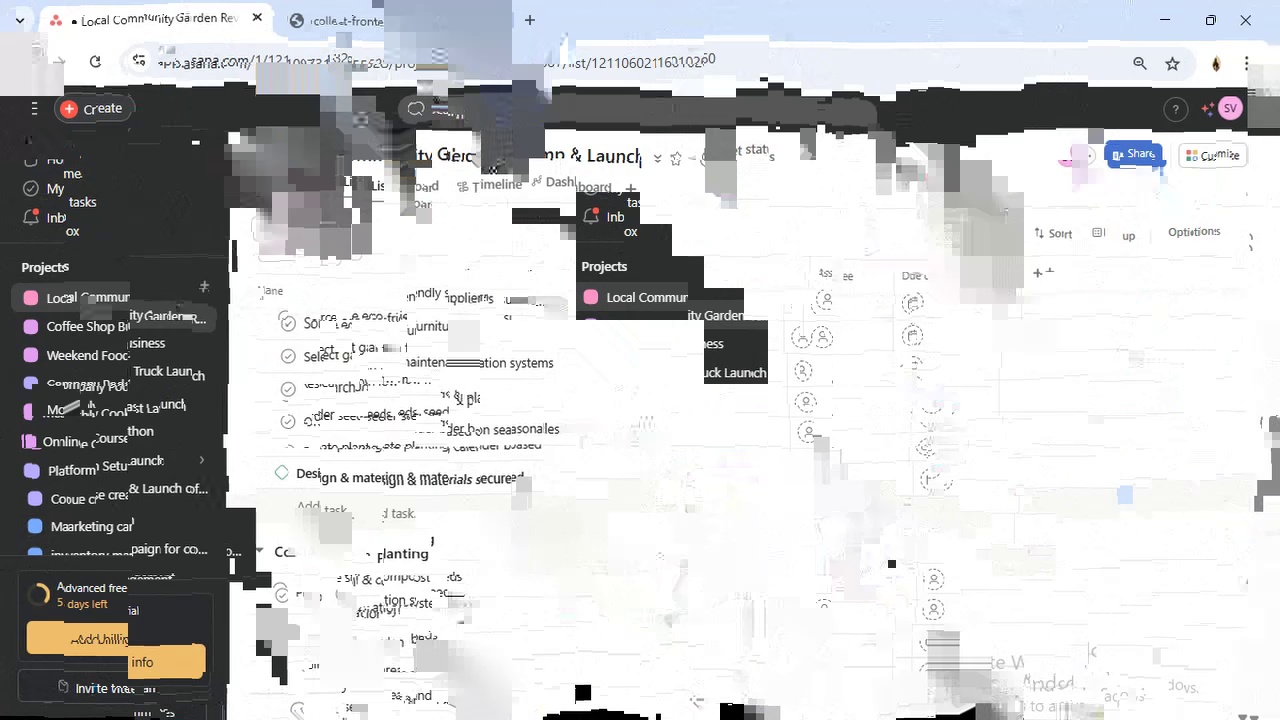 
scroll: coordinate [507, 414], scroll_direction: up, amount: 1.0
 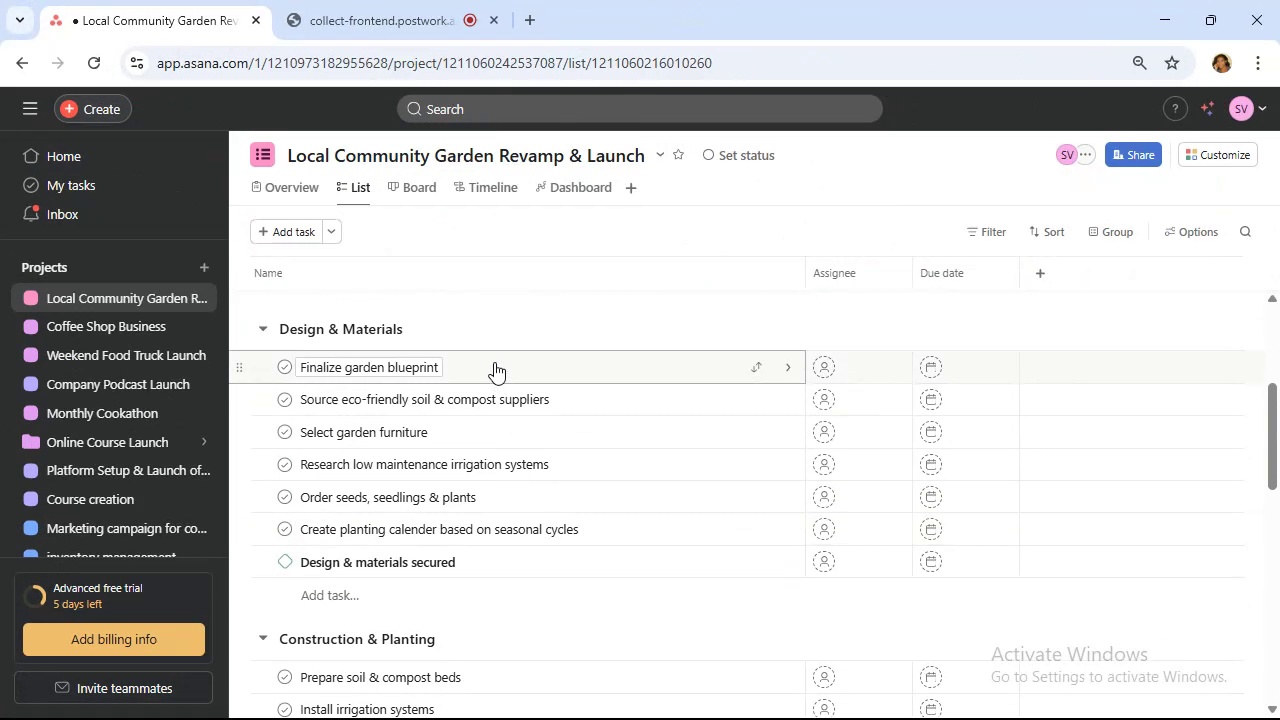 
left_click([494, 362])
 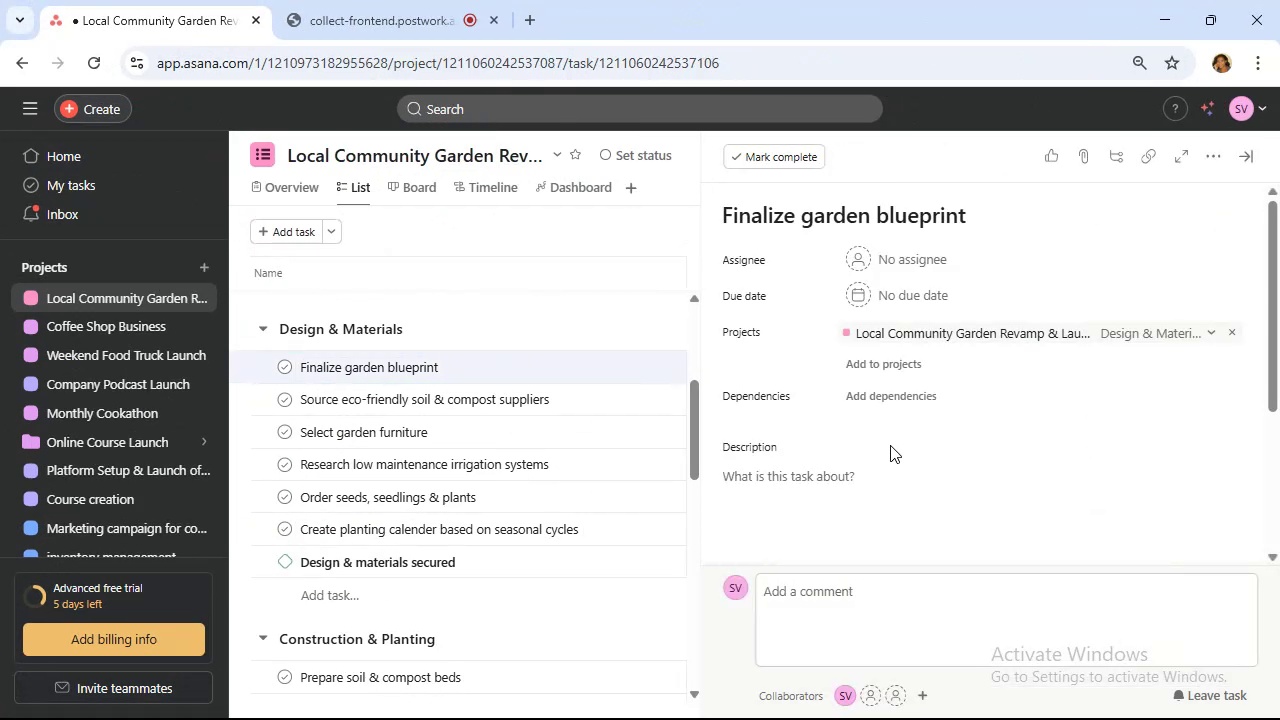 
left_click([880, 390])
 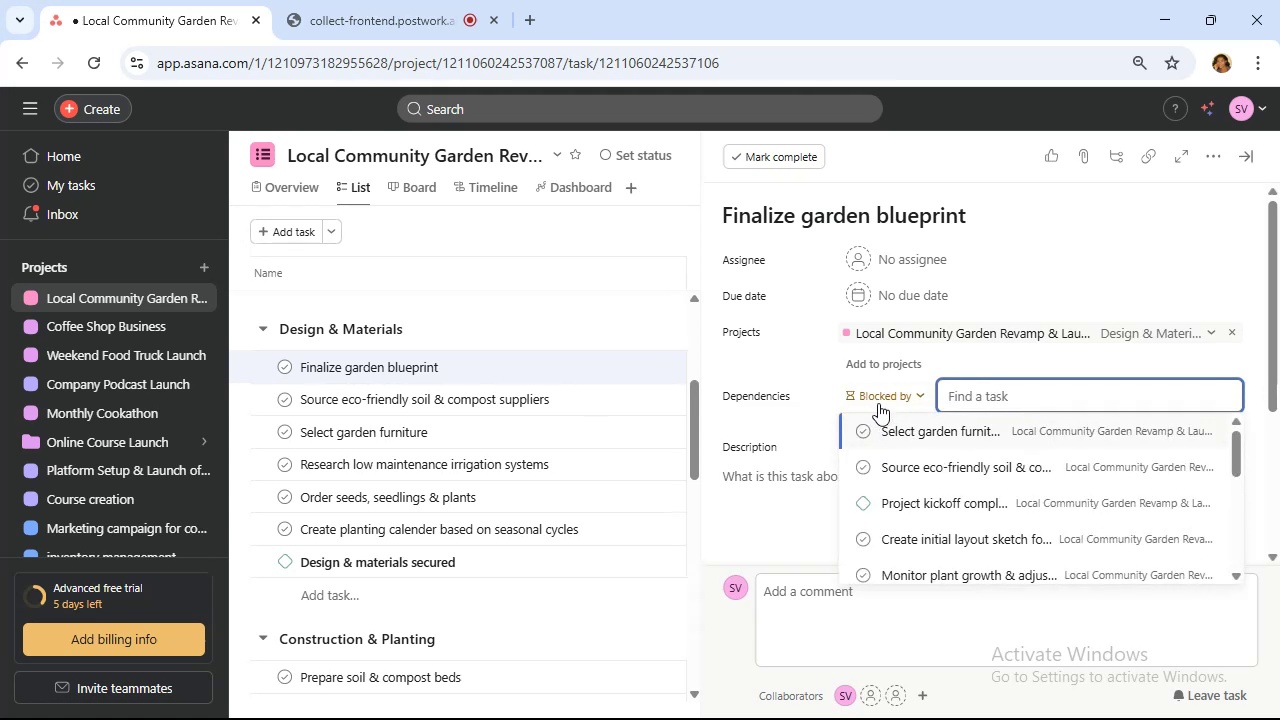 
left_click([876, 397])
 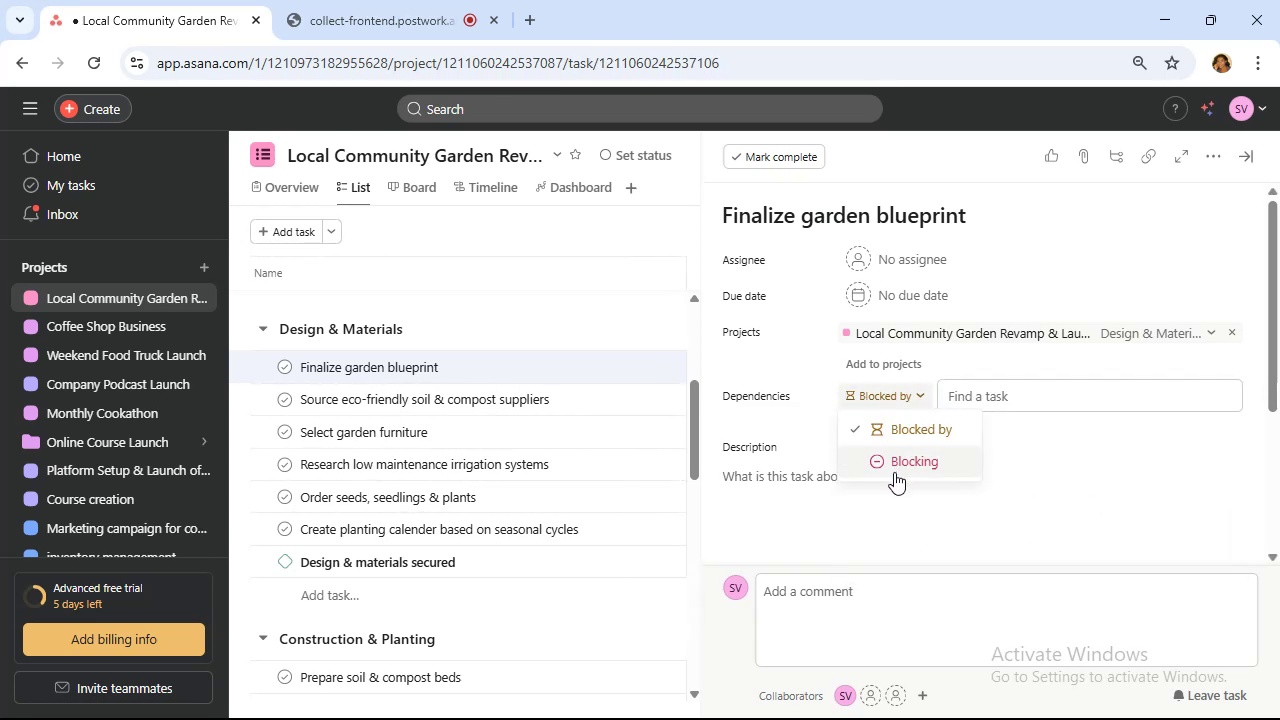 
left_click([894, 472])
 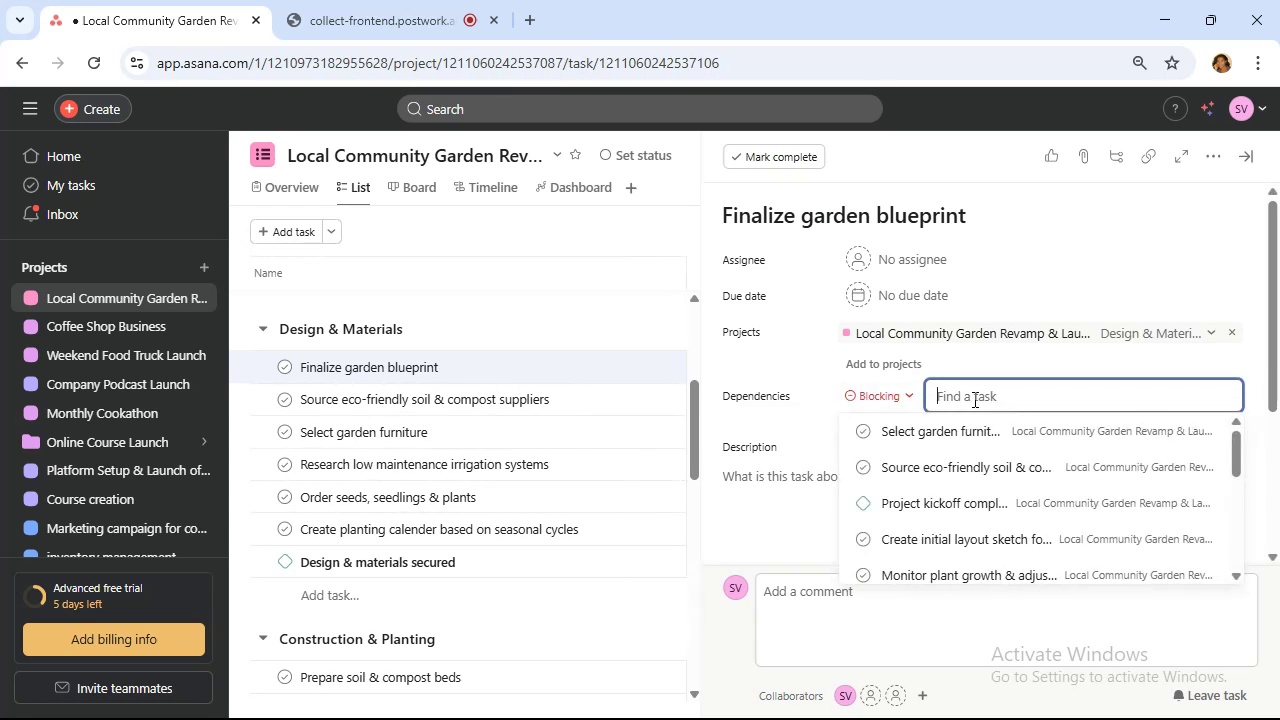 
type(prep)
 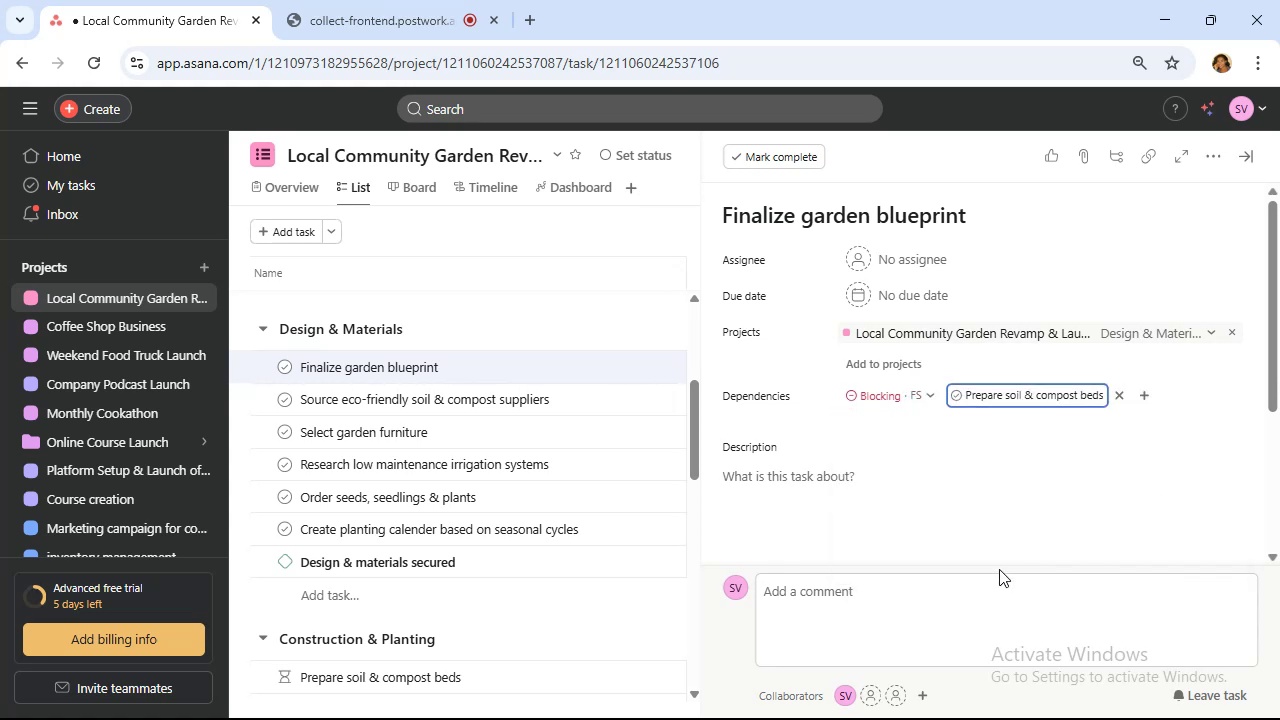 
wait(12.25)
 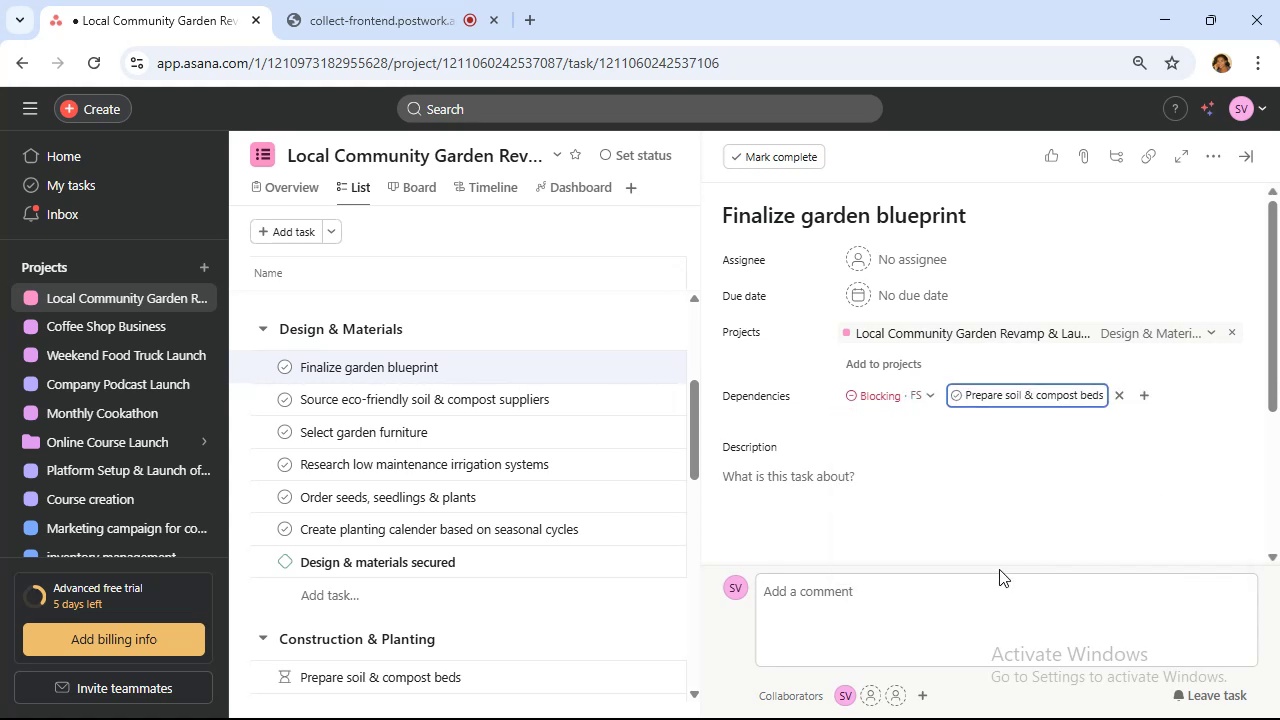 
scroll: coordinate [369, 445], scroll_direction: up, amount: 3.0
 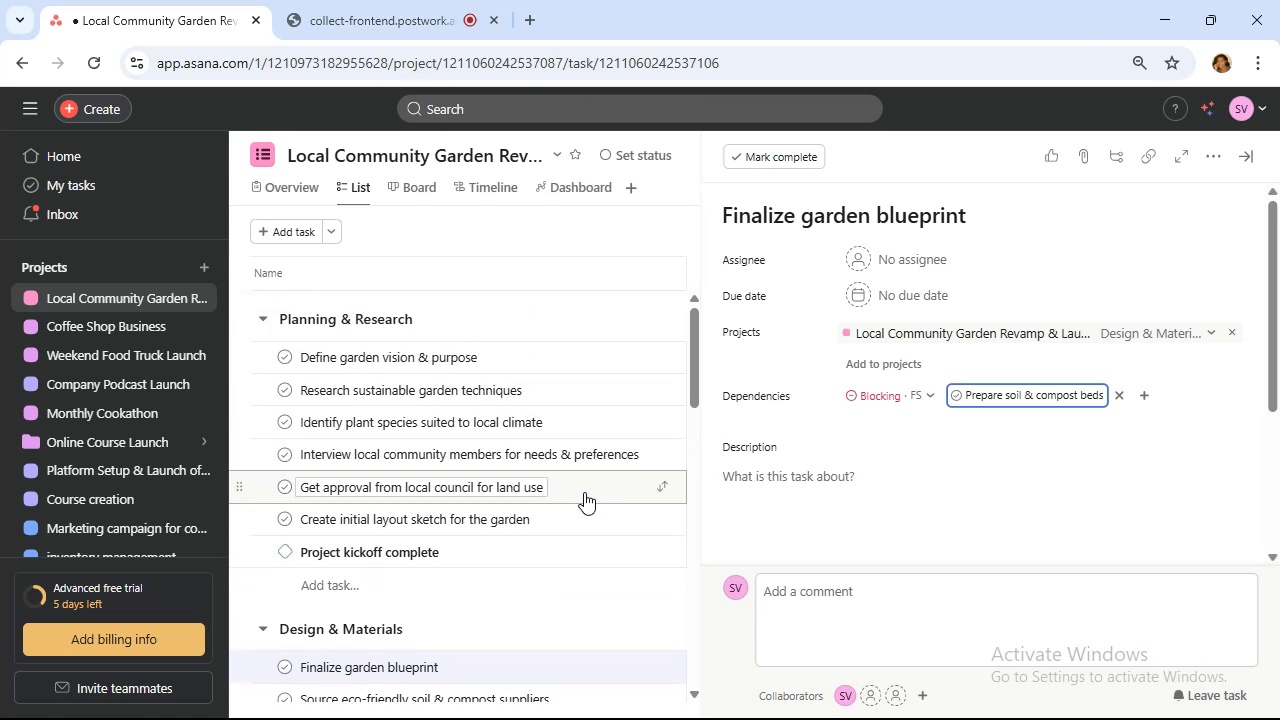 
left_click([584, 492])
 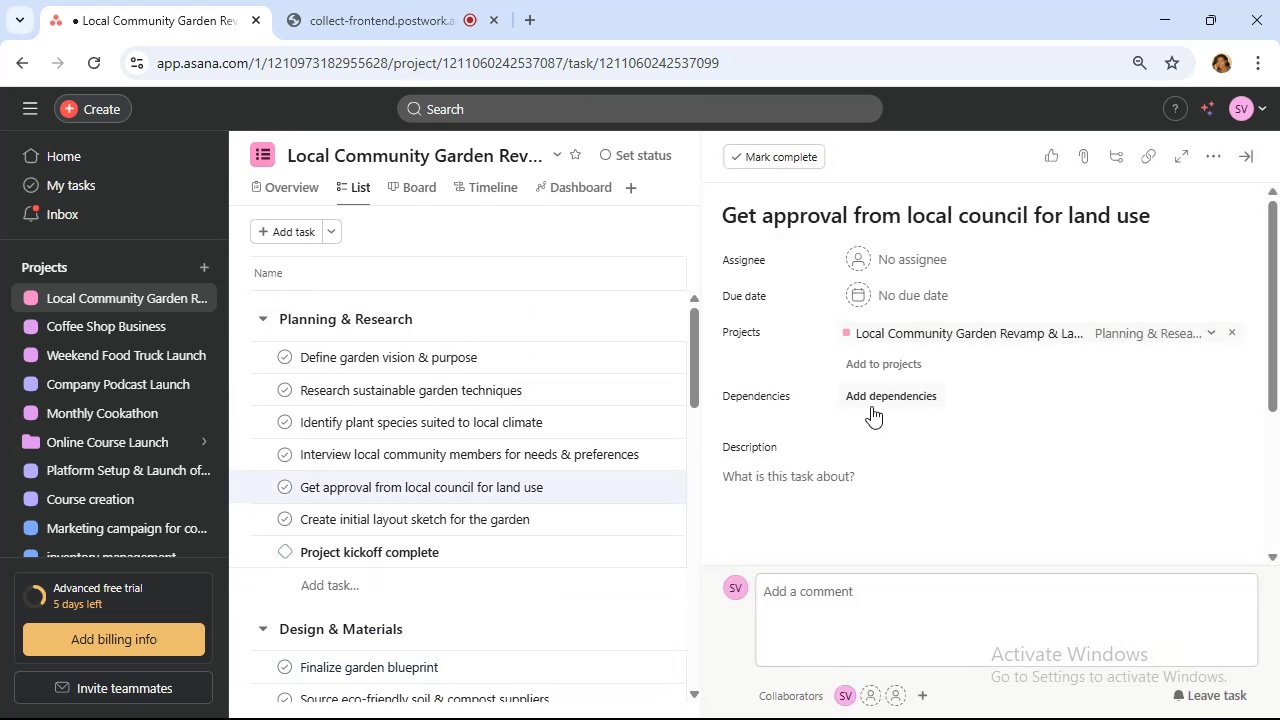 
left_click([871, 406])
 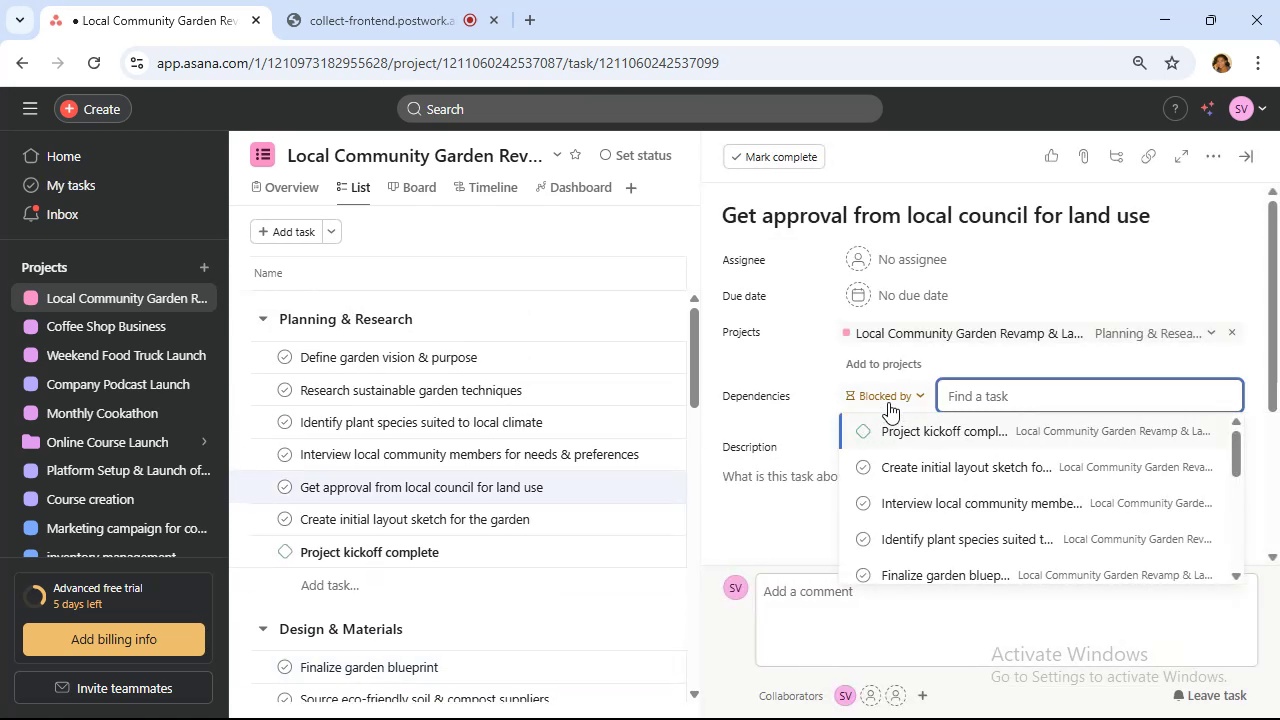 
left_click([888, 400])
 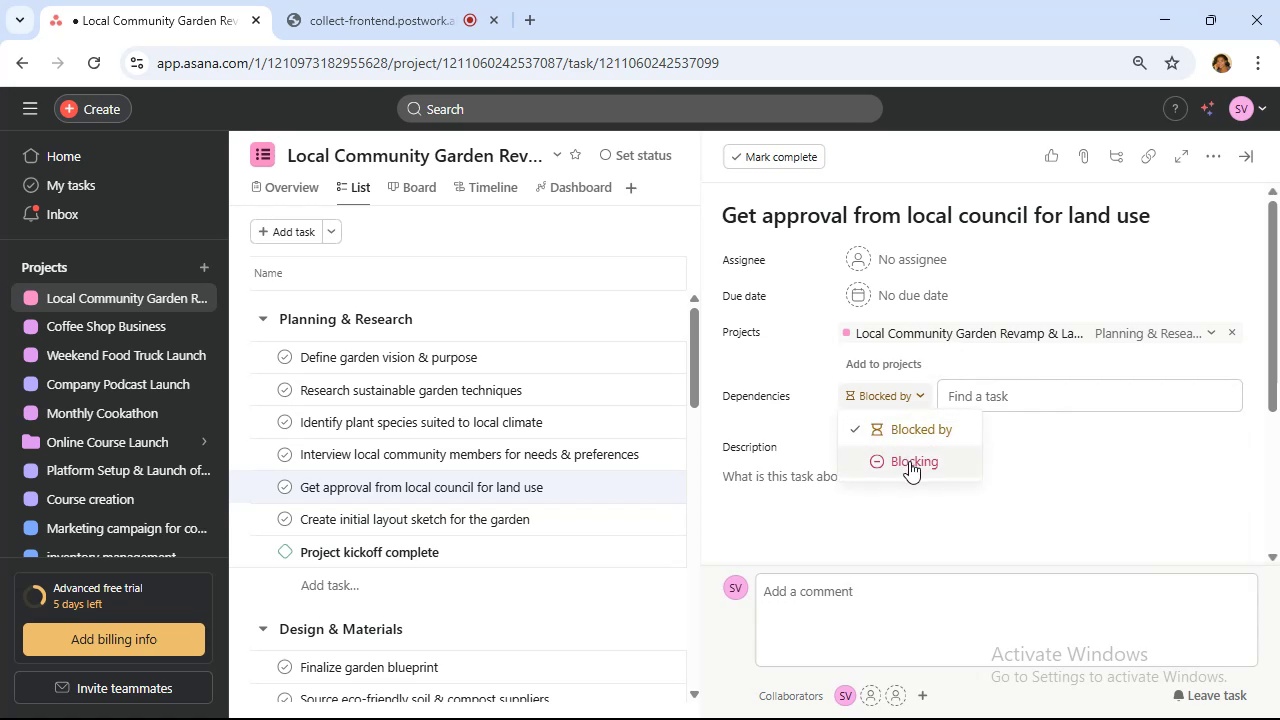 
left_click([909, 462])
 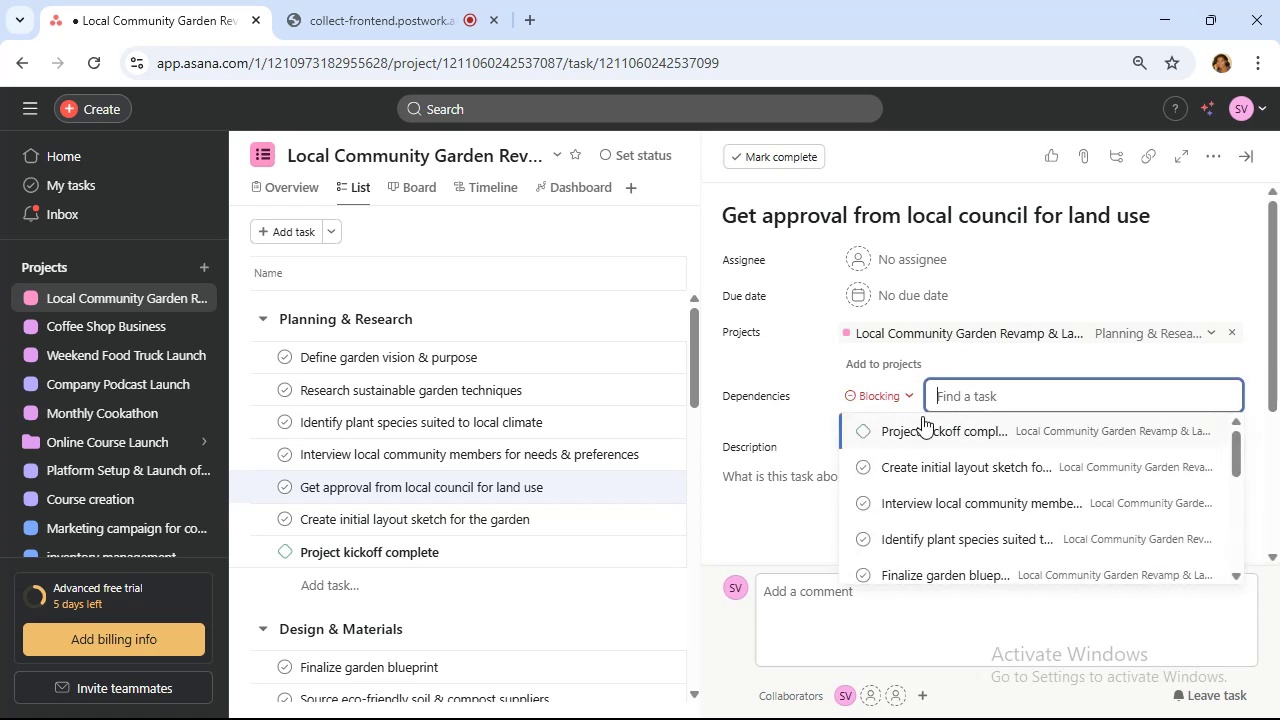 
type(ord)
 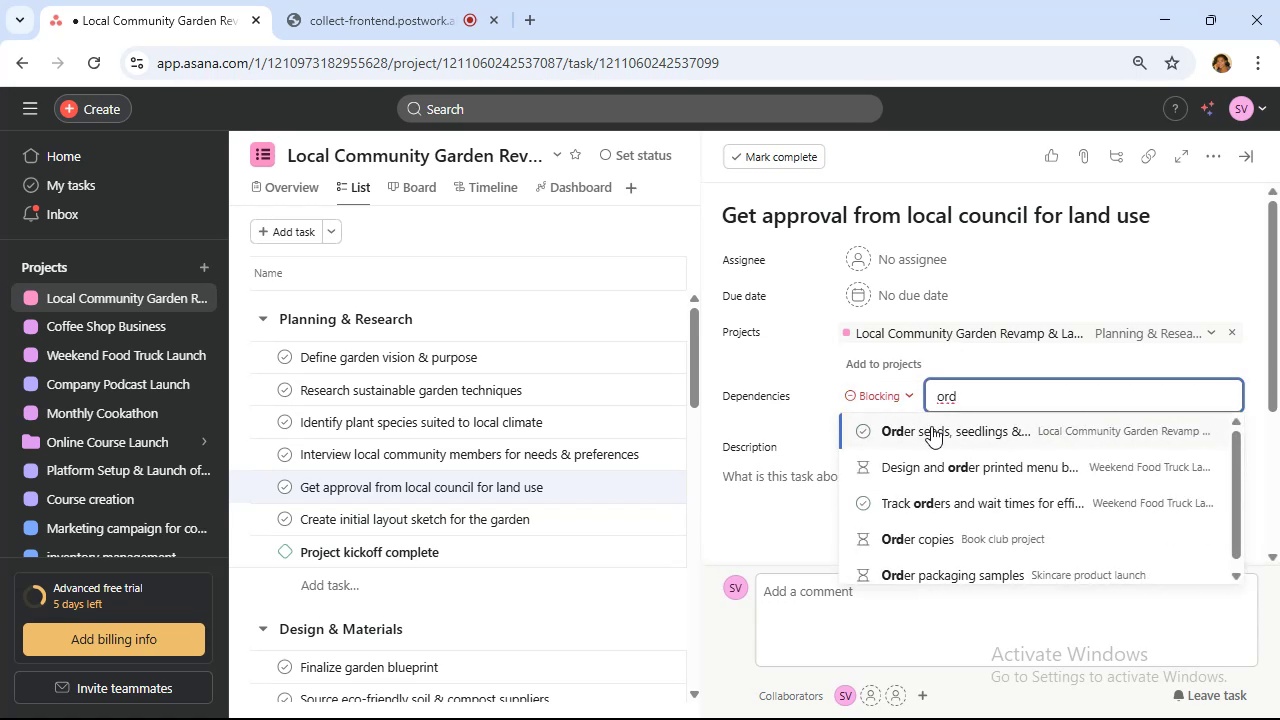 
left_click([943, 439])
 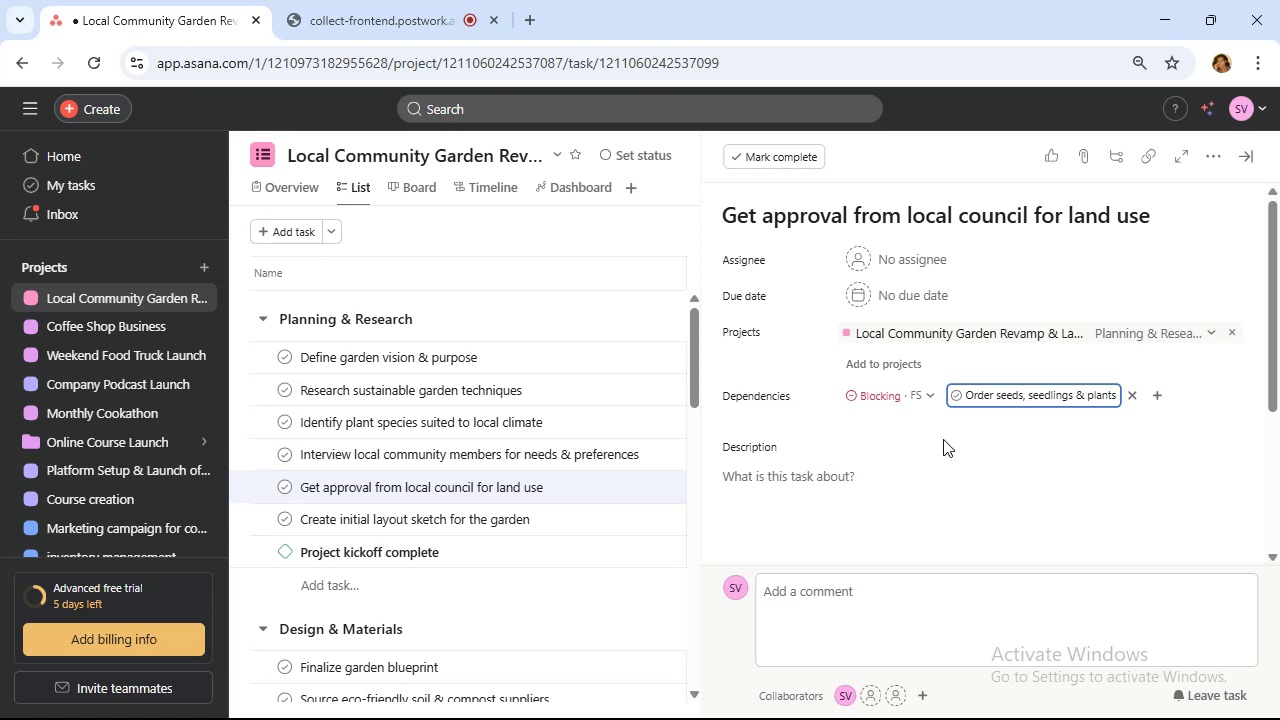 
mouse_move([523, 447])
 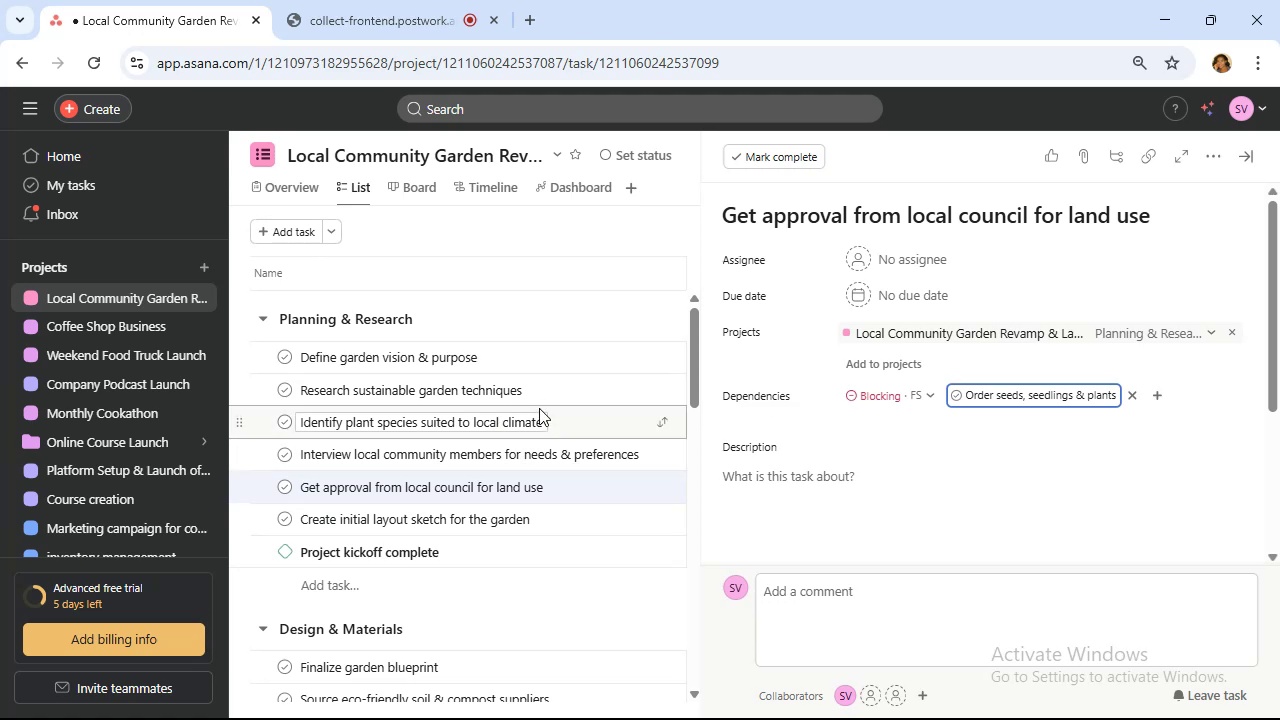 
scroll: coordinate [539, 403], scroll_direction: up, amount: 2.0
 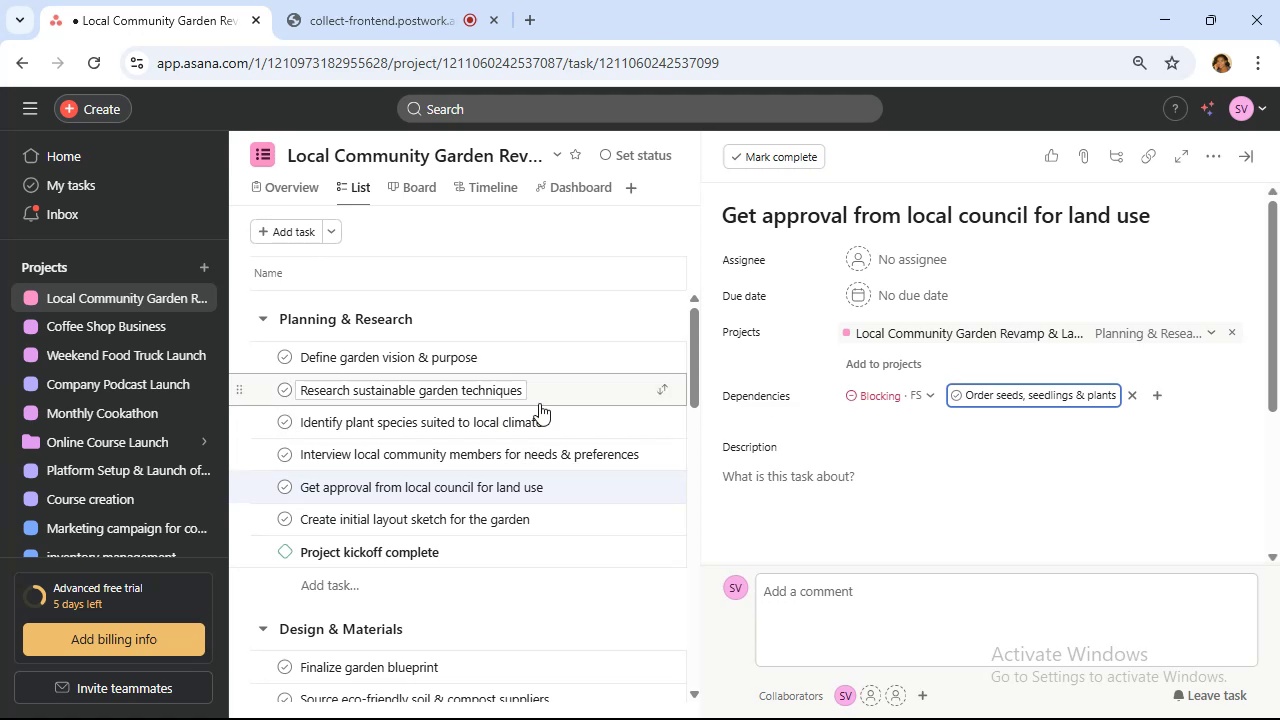 
scroll: coordinate [540, 403], scroll_direction: down, amount: 3.0
 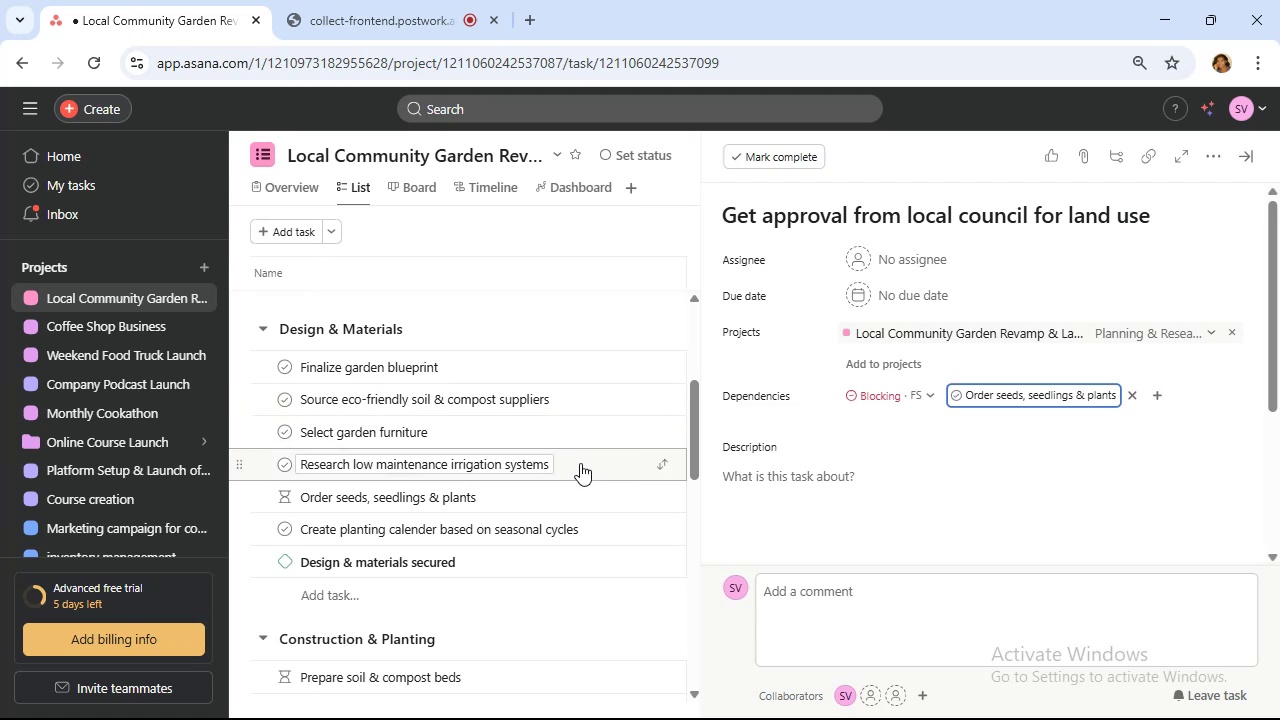 
wait(5.51)
 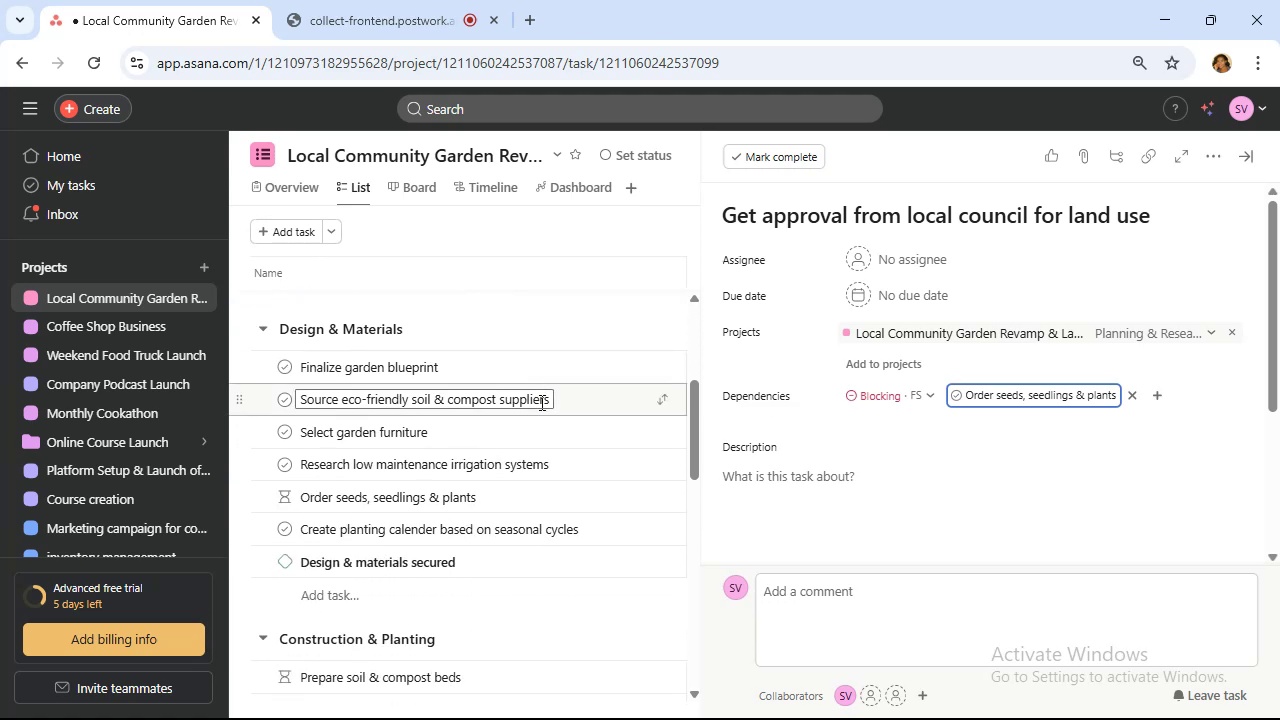 
left_click([580, 463])
 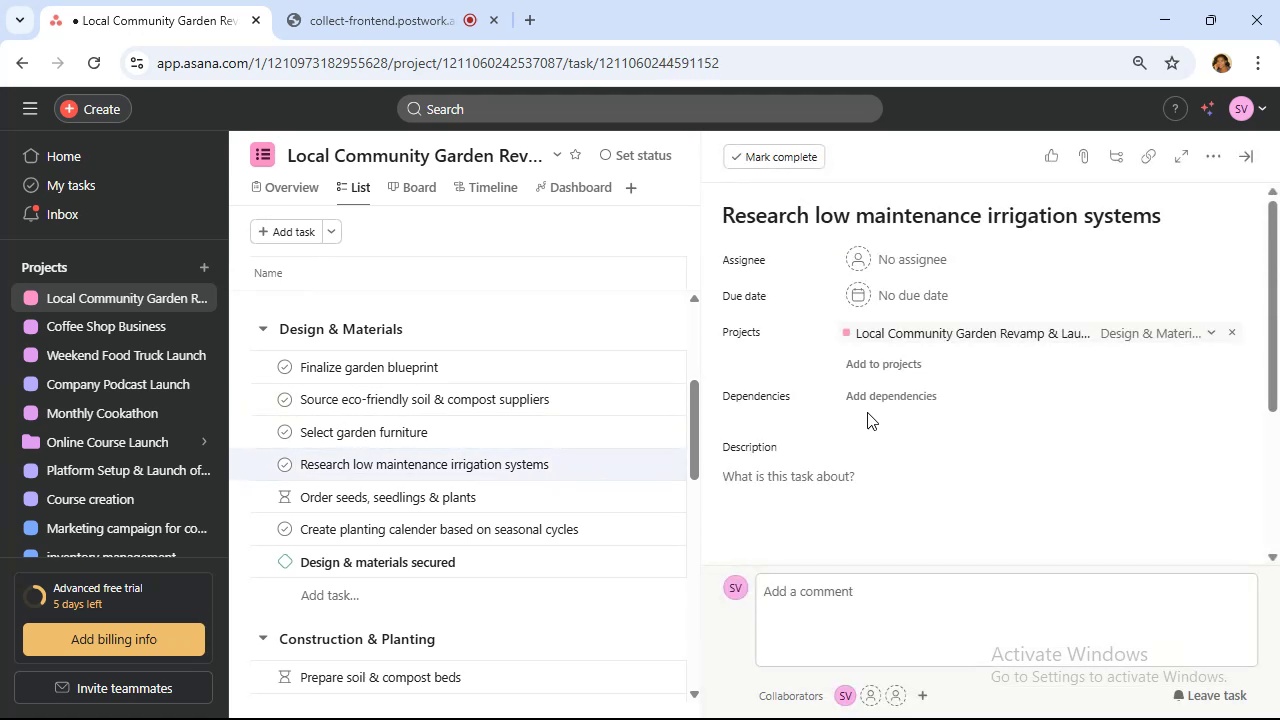 
left_click([872, 401])
 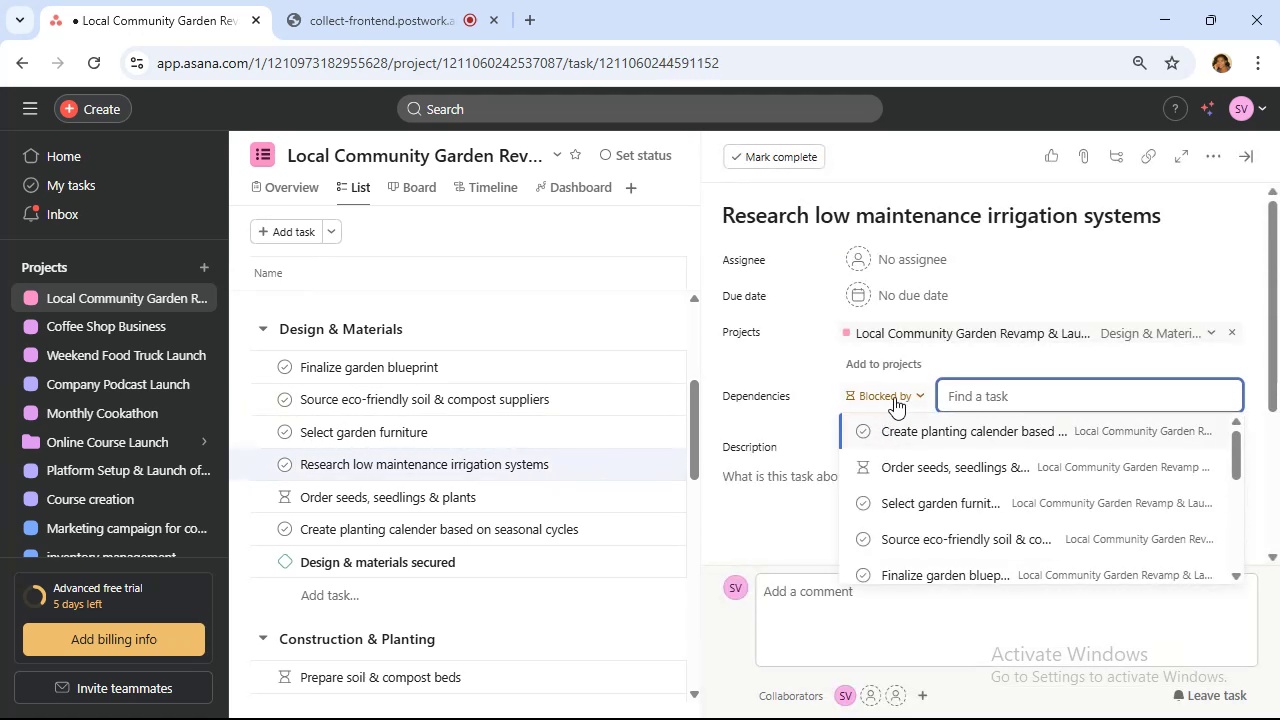 
left_click([897, 388])
 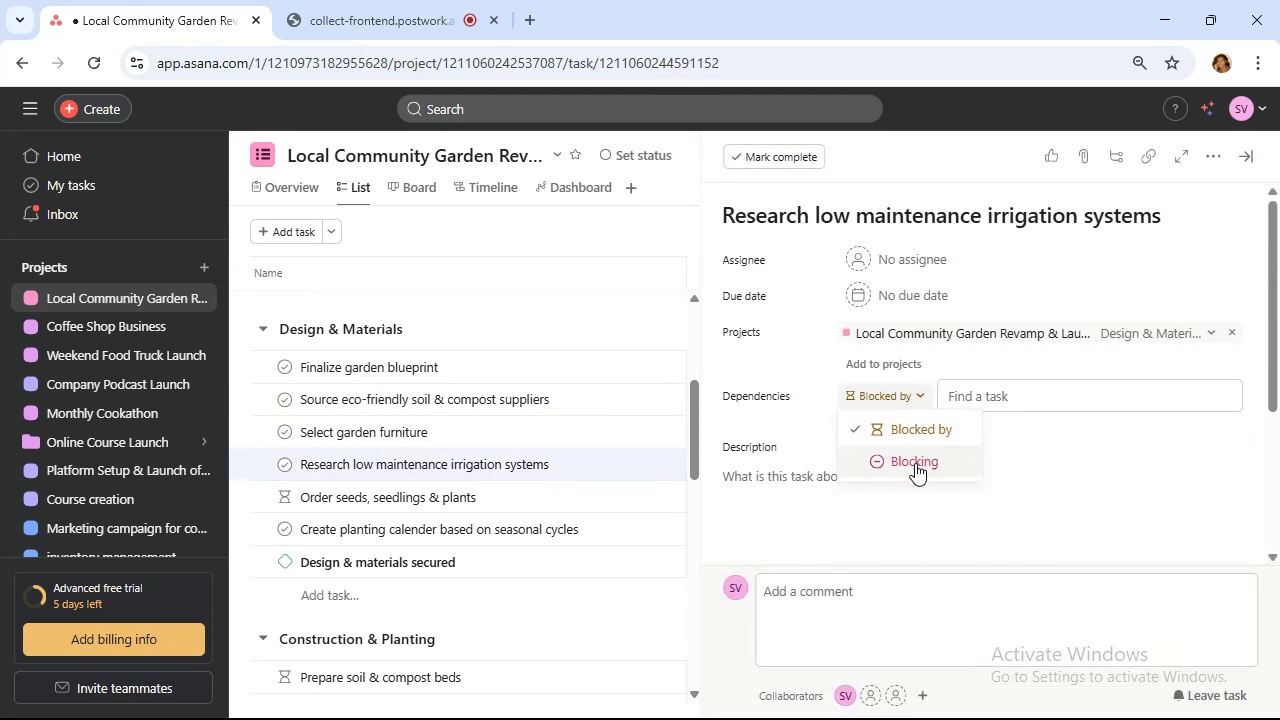 
left_click([915, 463])
 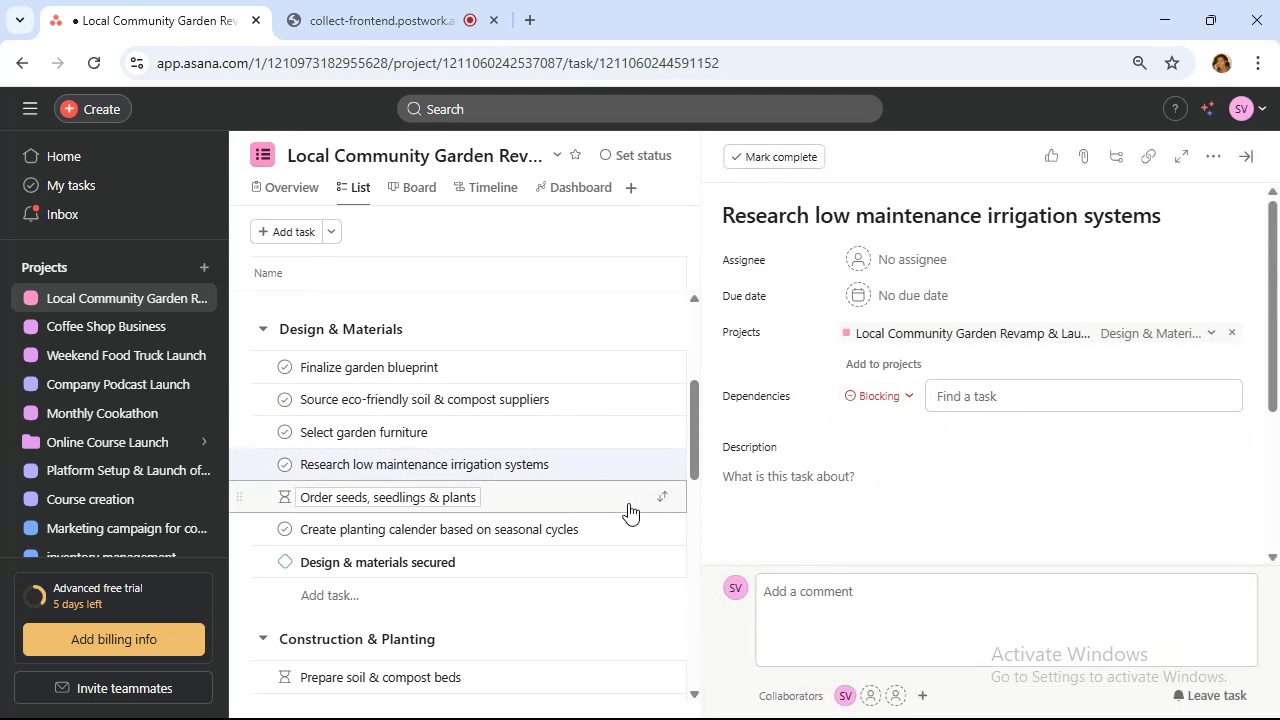 
scroll: coordinate [618, 505], scroll_direction: down, amount: 2.0
 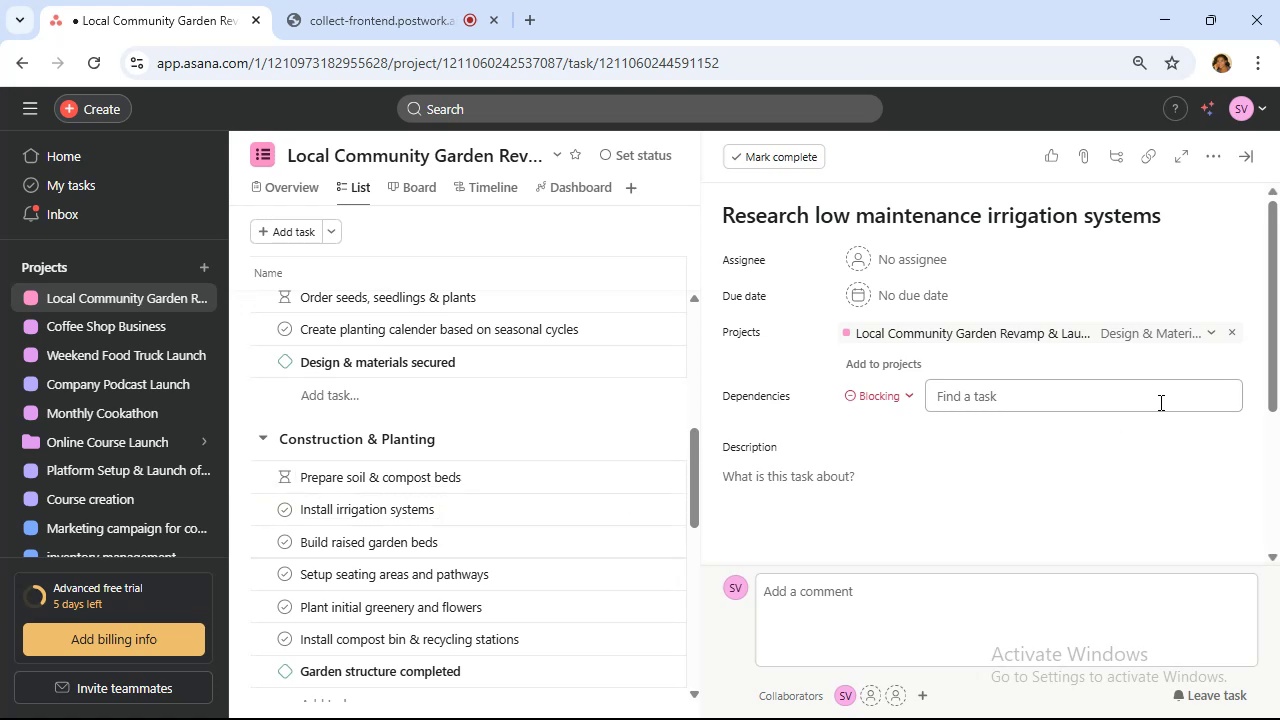 
left_click([1100, 411])
 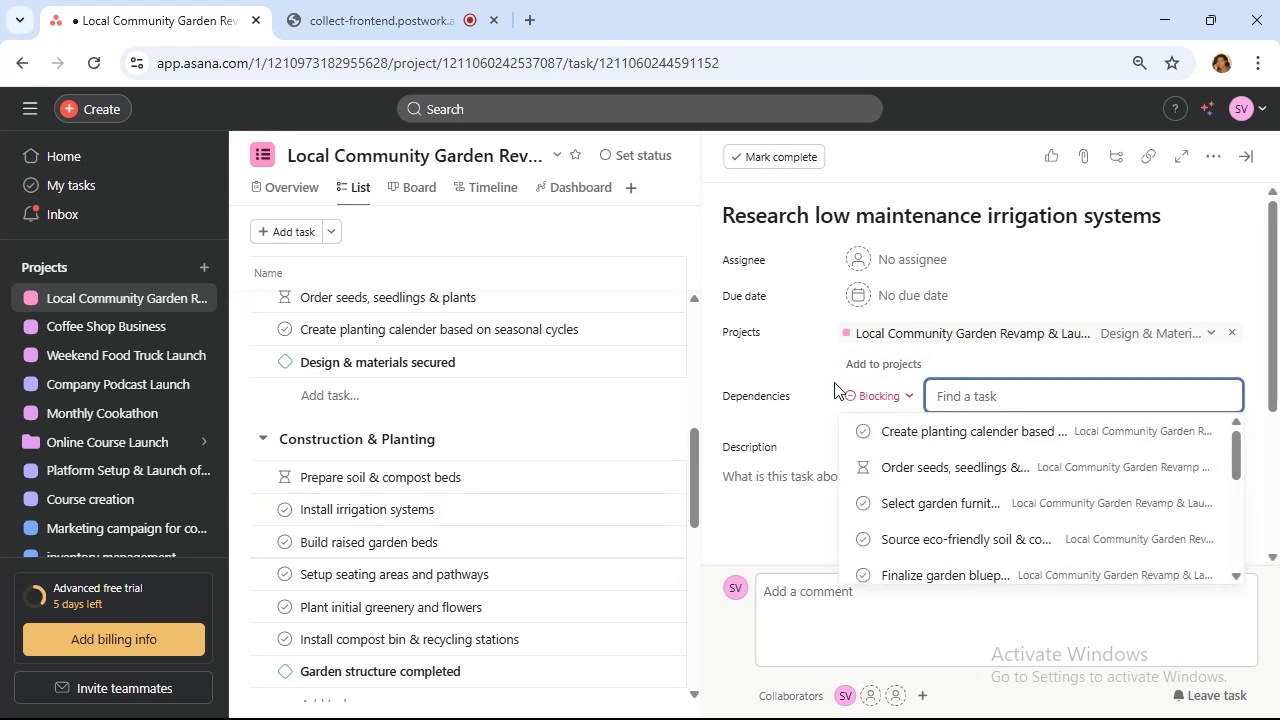 
type(insta)
 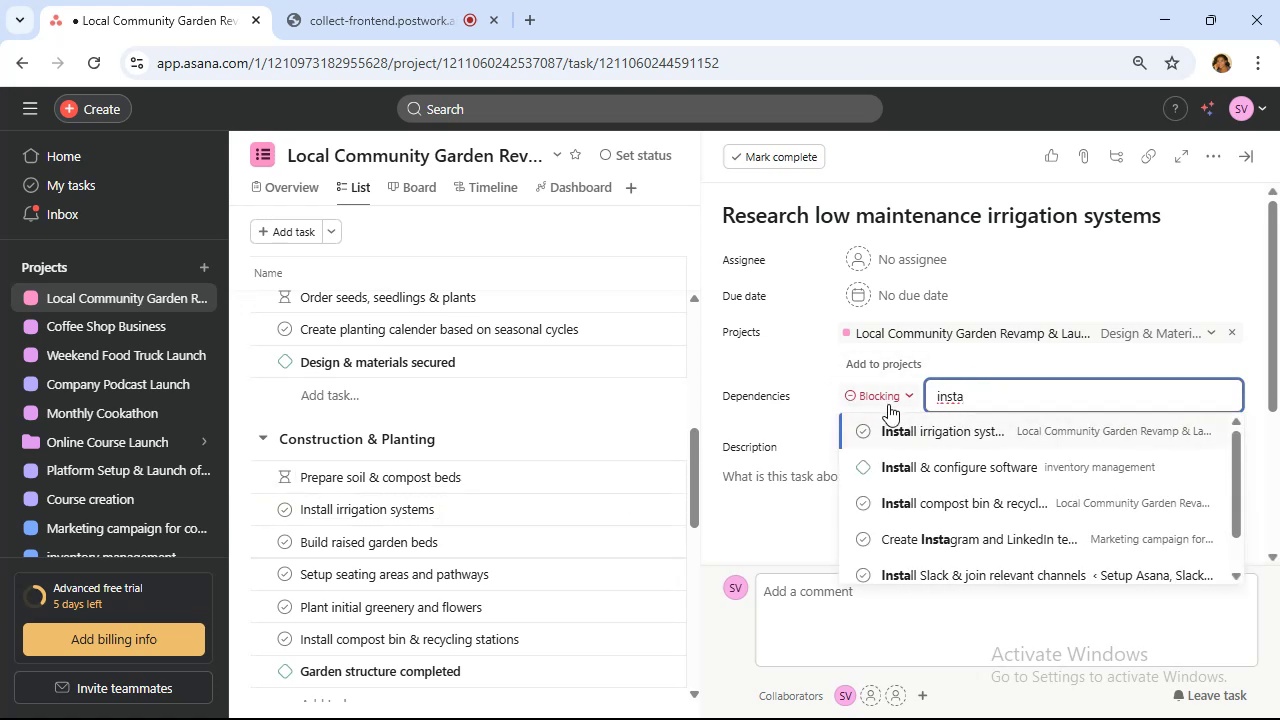 
left_click([912, 431])
 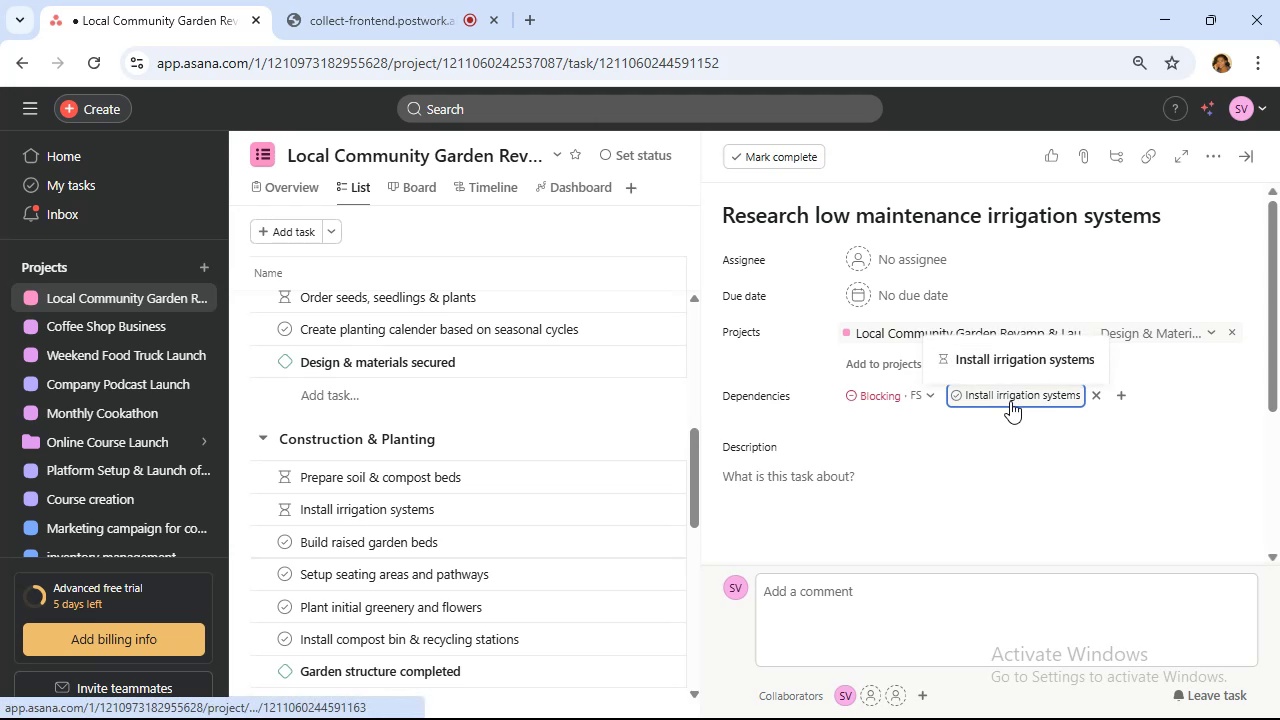 
left_click([1010, 401])
 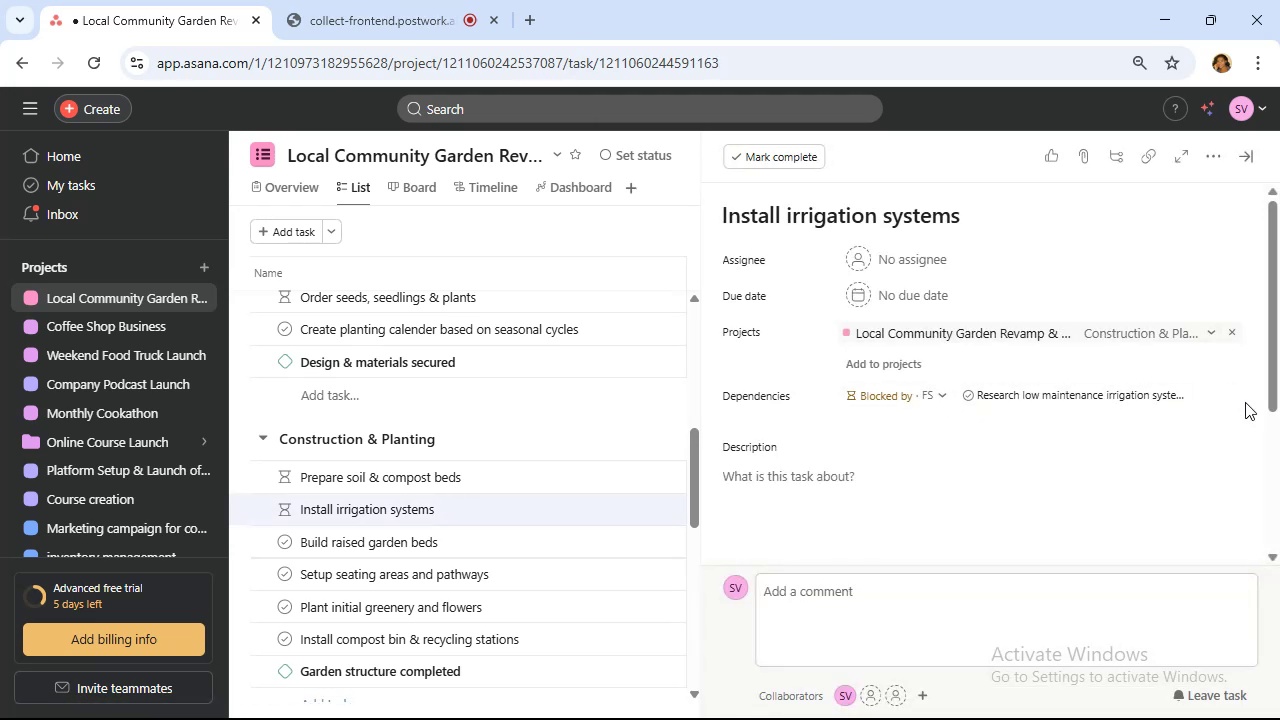 
left_click([1233, 400])
 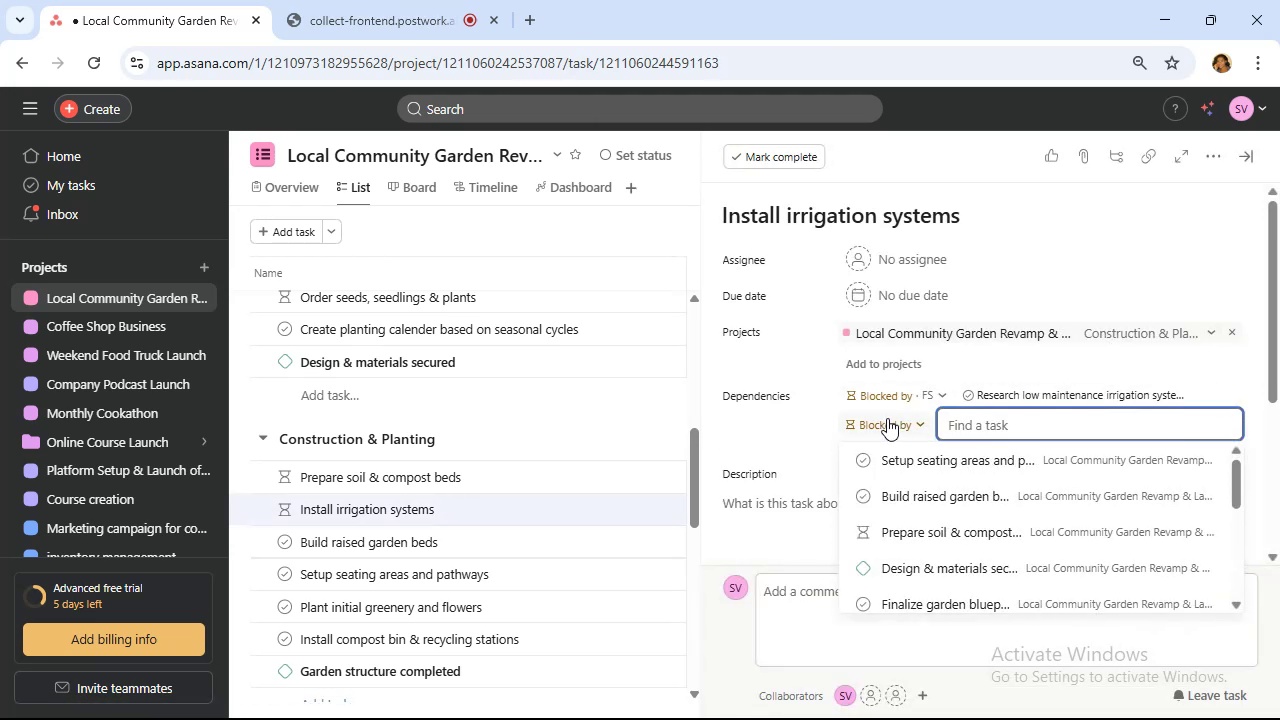 
left_click([886, 418])
 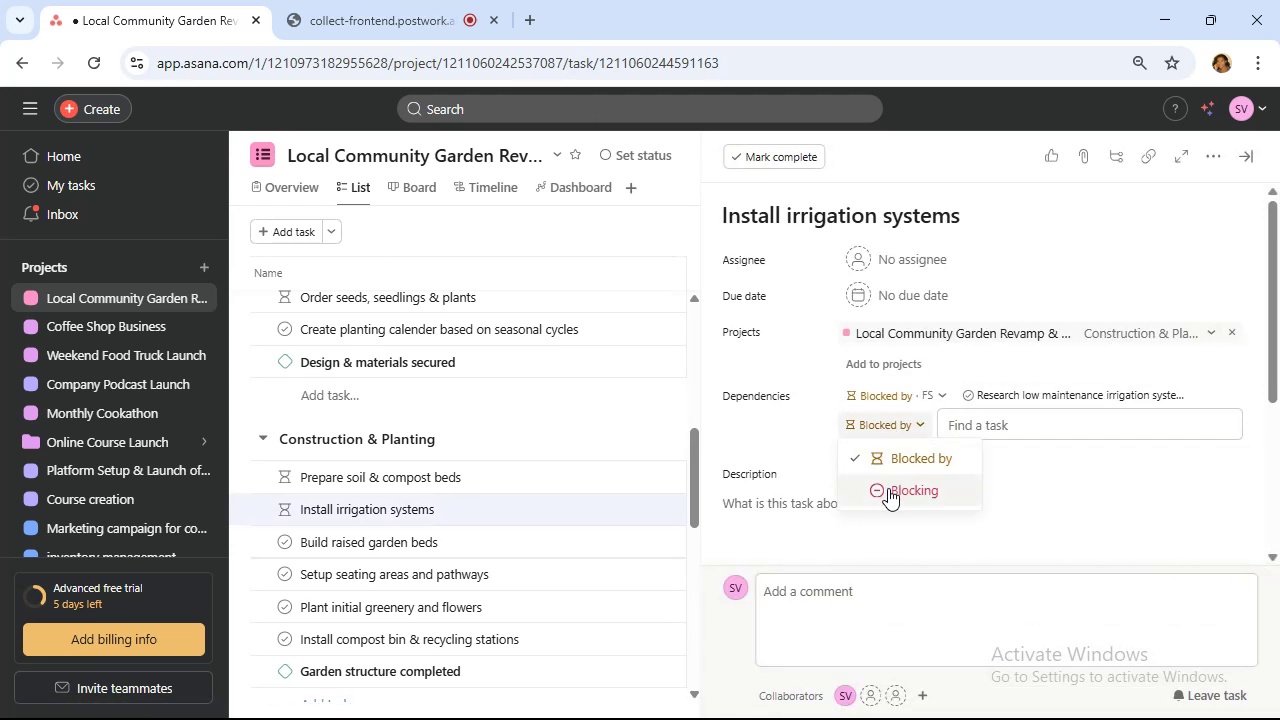 
left_click([888, 488])
 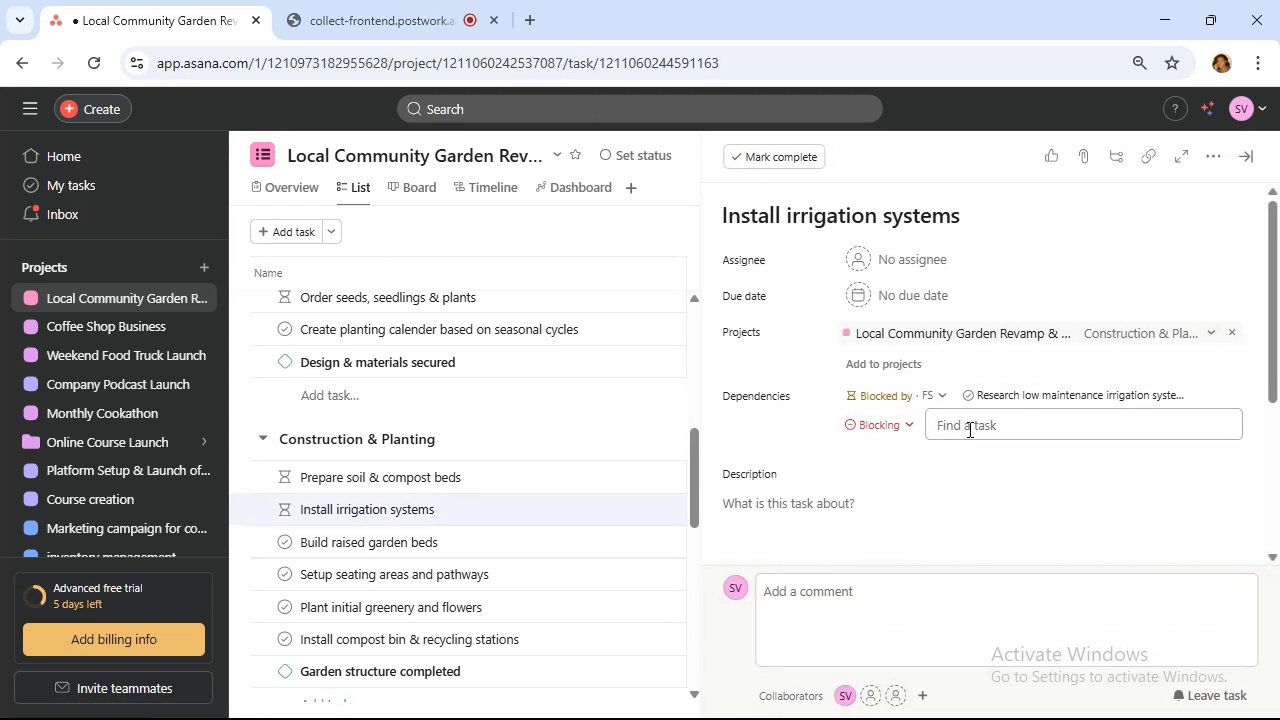 
left_click([968, 429])
 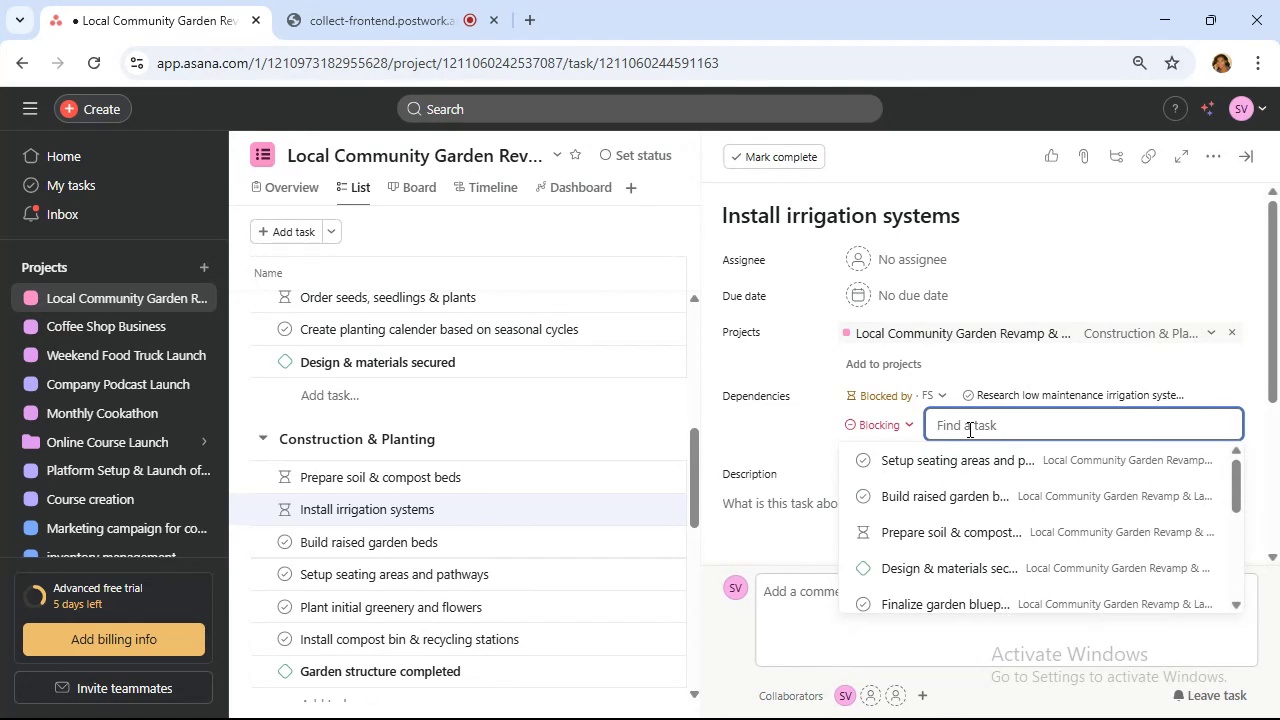 
wait(8.63)
 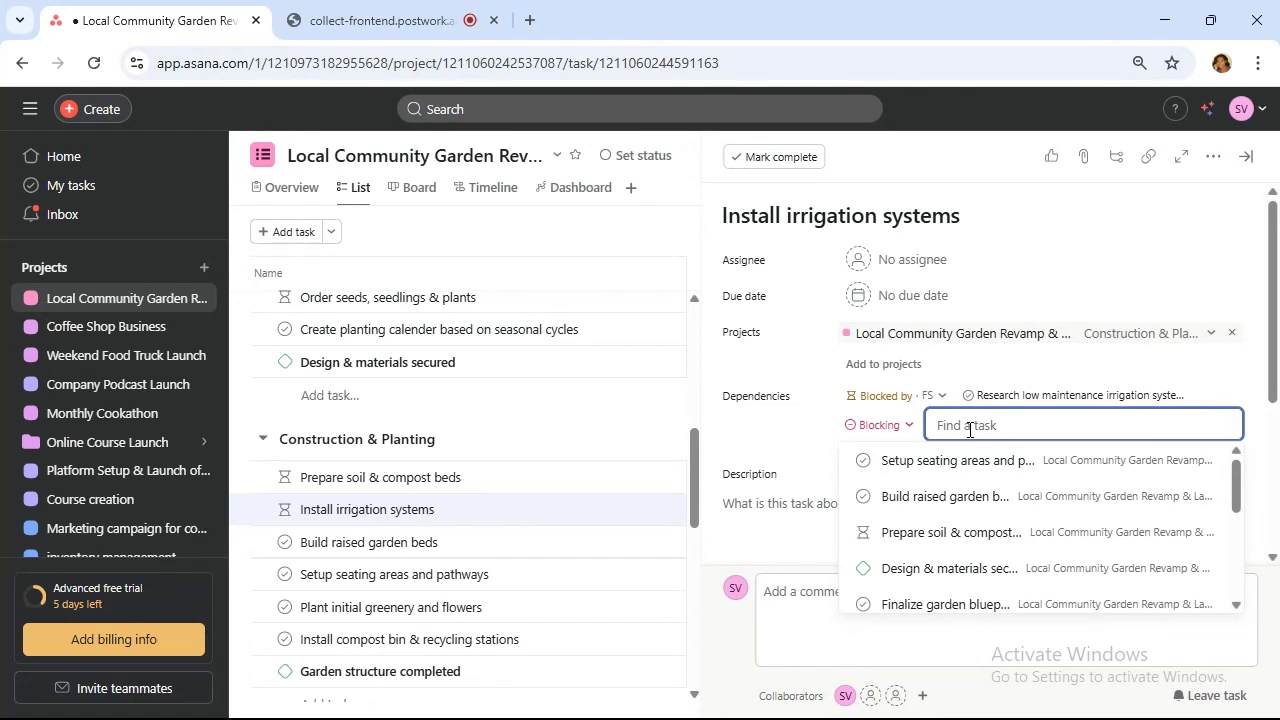 
type(pl)
 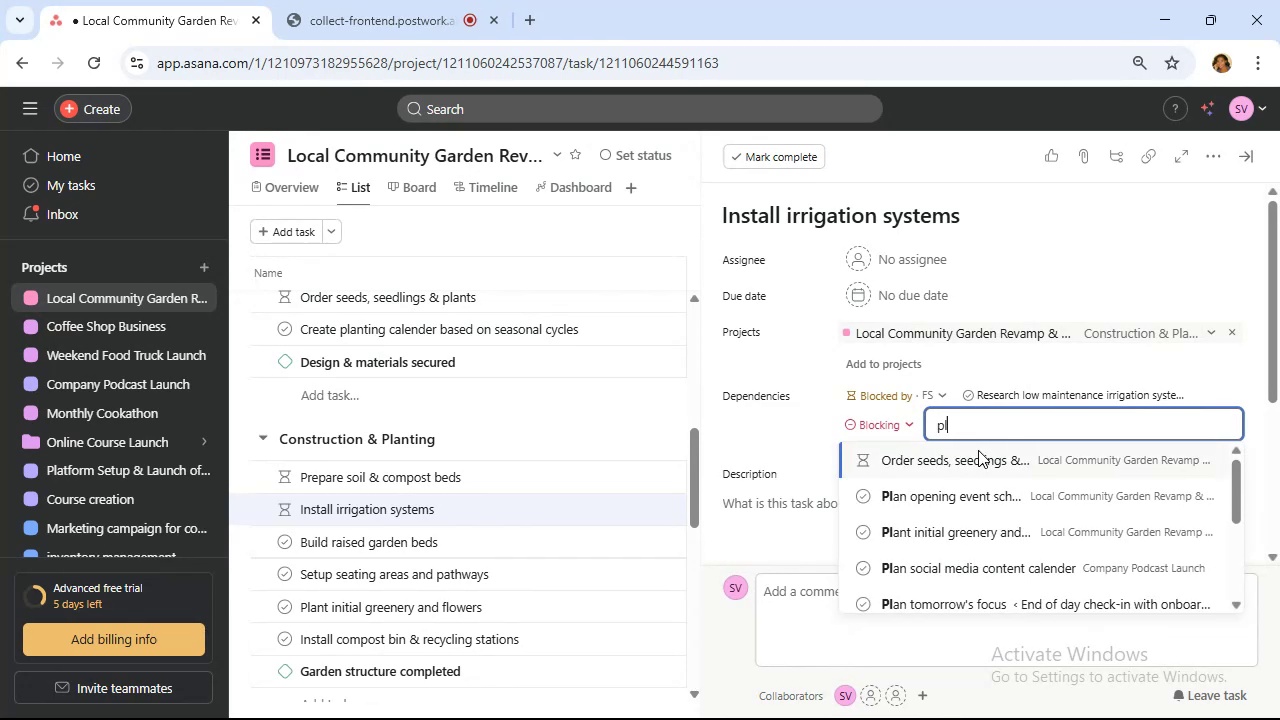 
left_click([981, 529])
 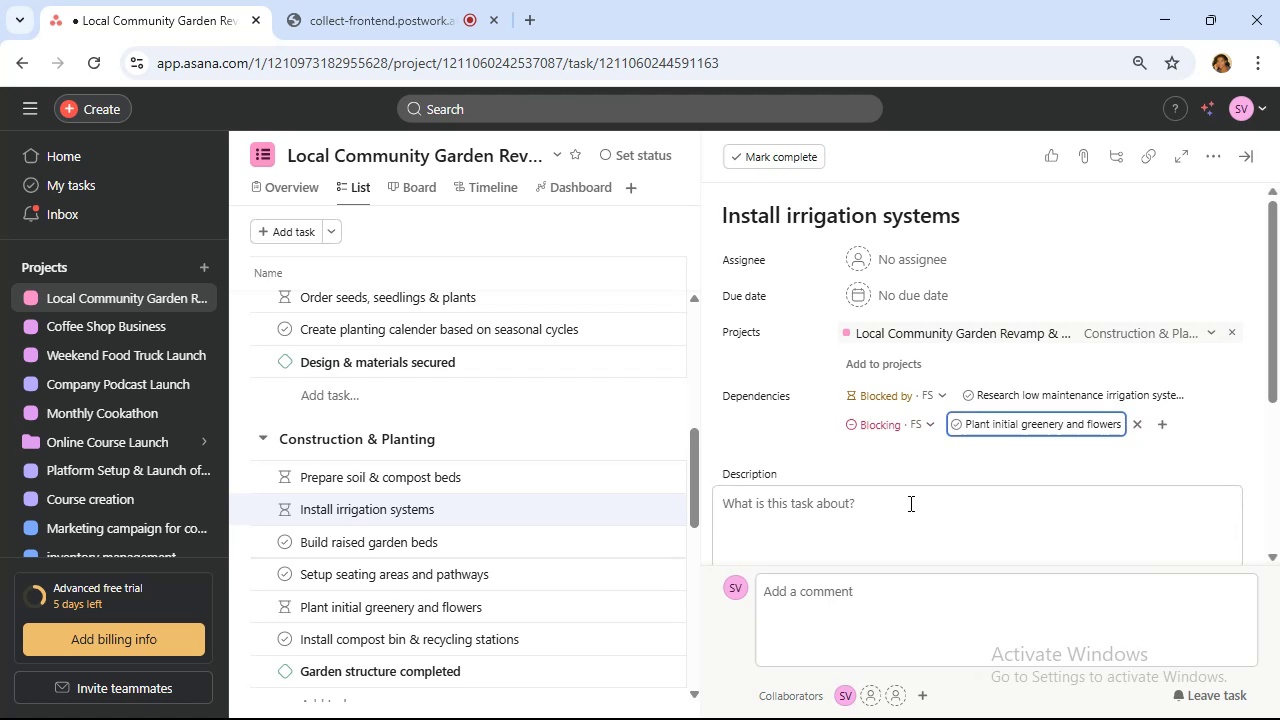 
wait(6.38)
 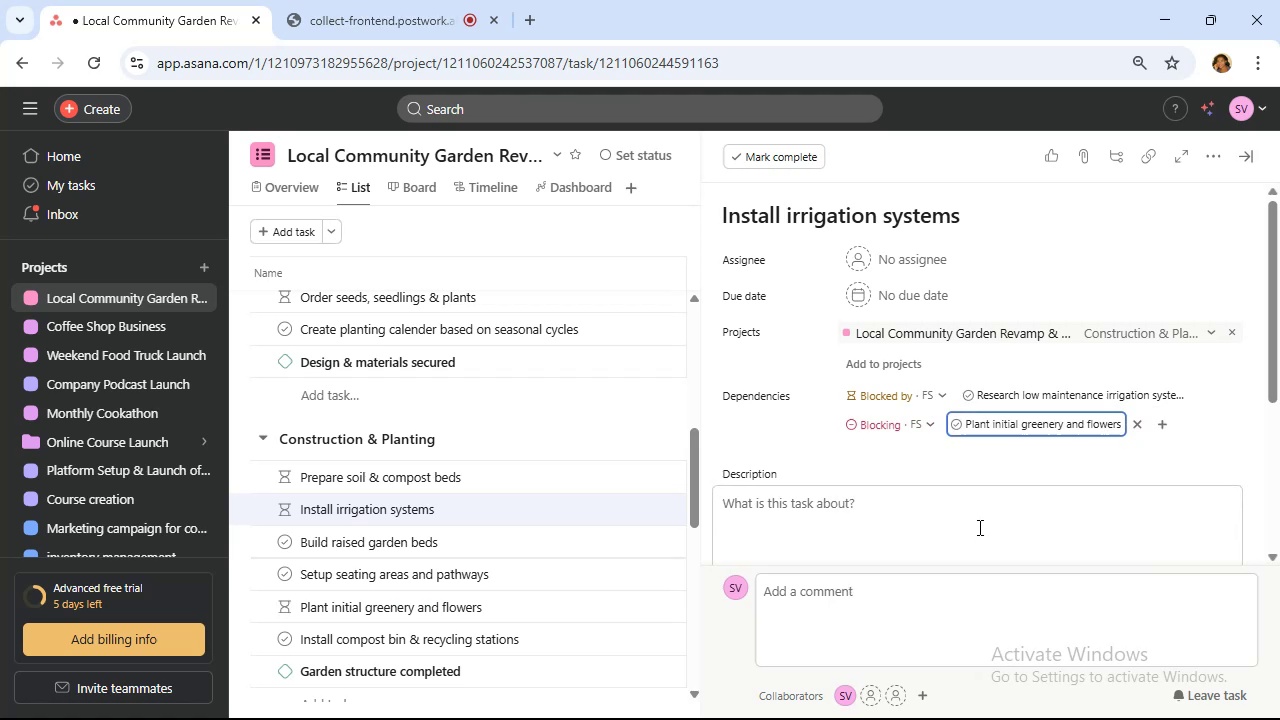 
scroll: coordinate [464, 471], scroll_direction: down, amount: 4.0
 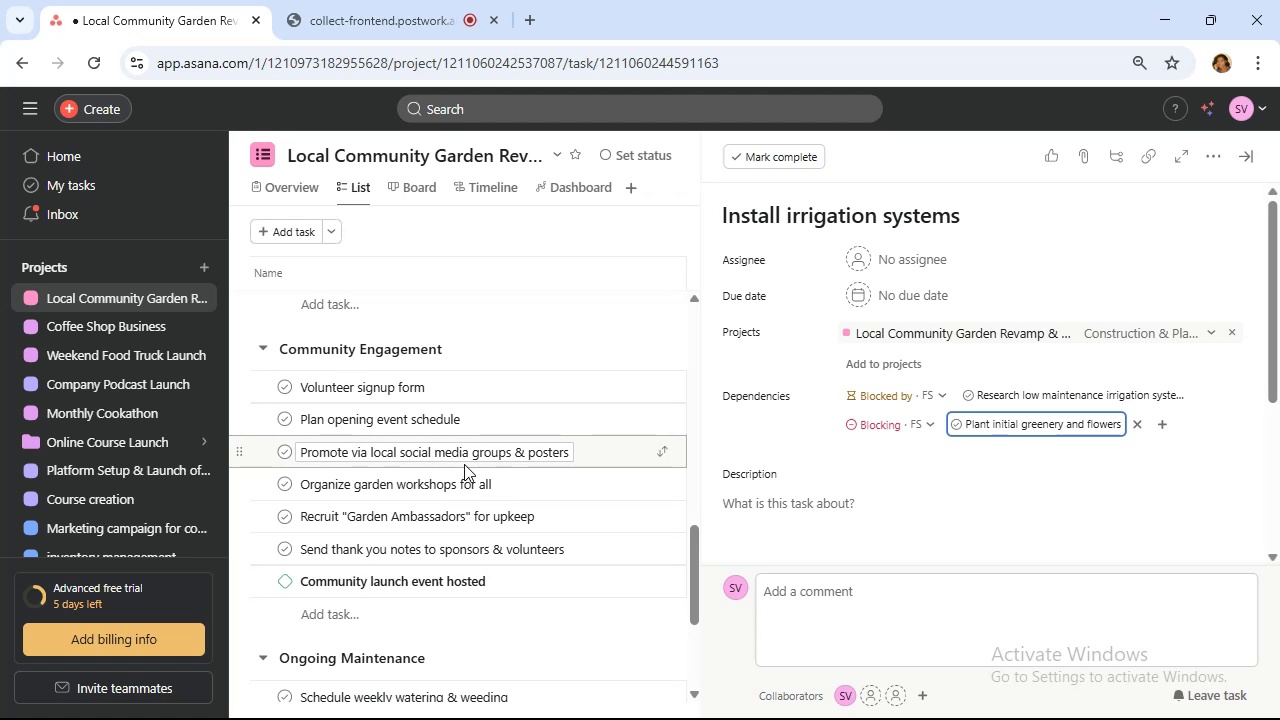 
wait(5.78)
 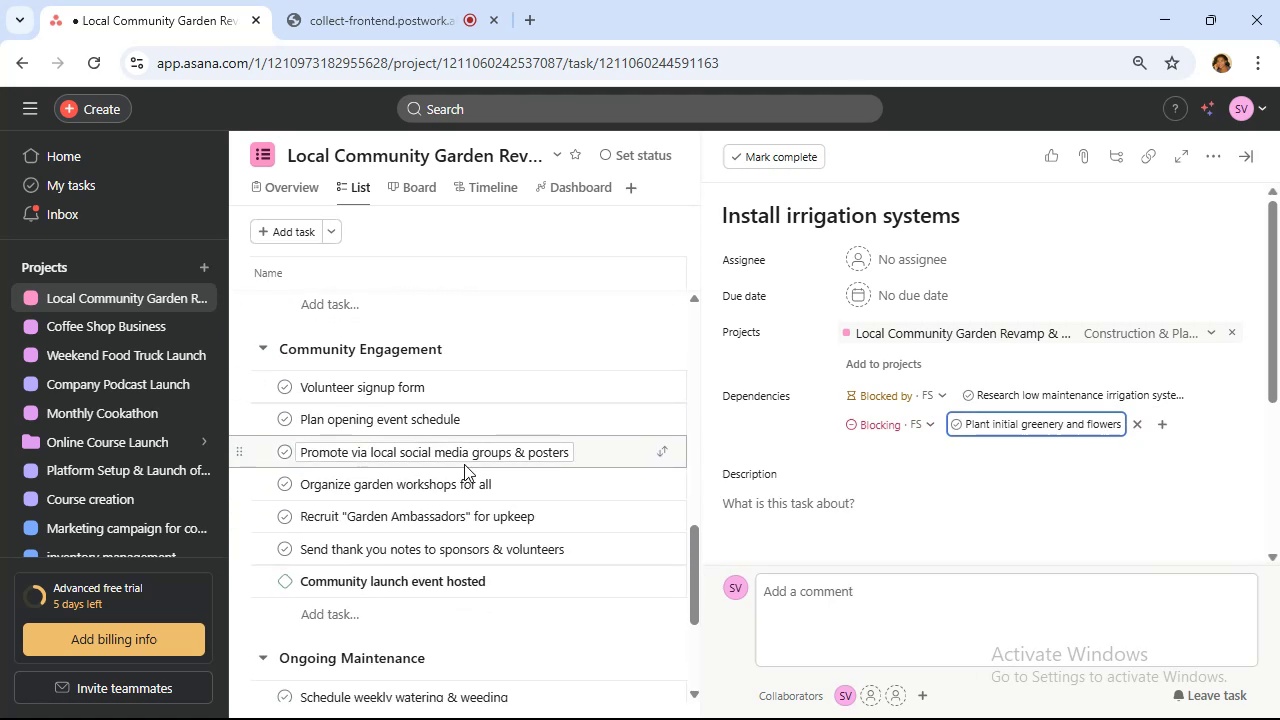 
left_click([606, 462])
 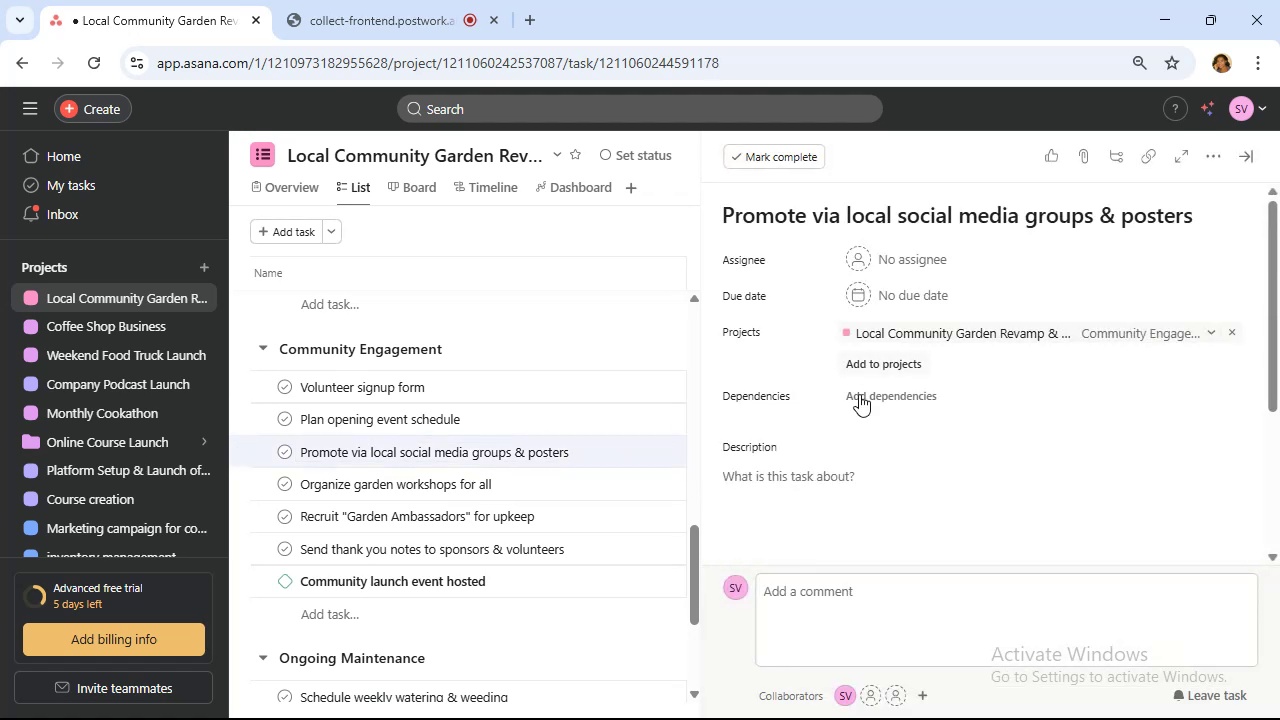 
left_click([860, 394])
 